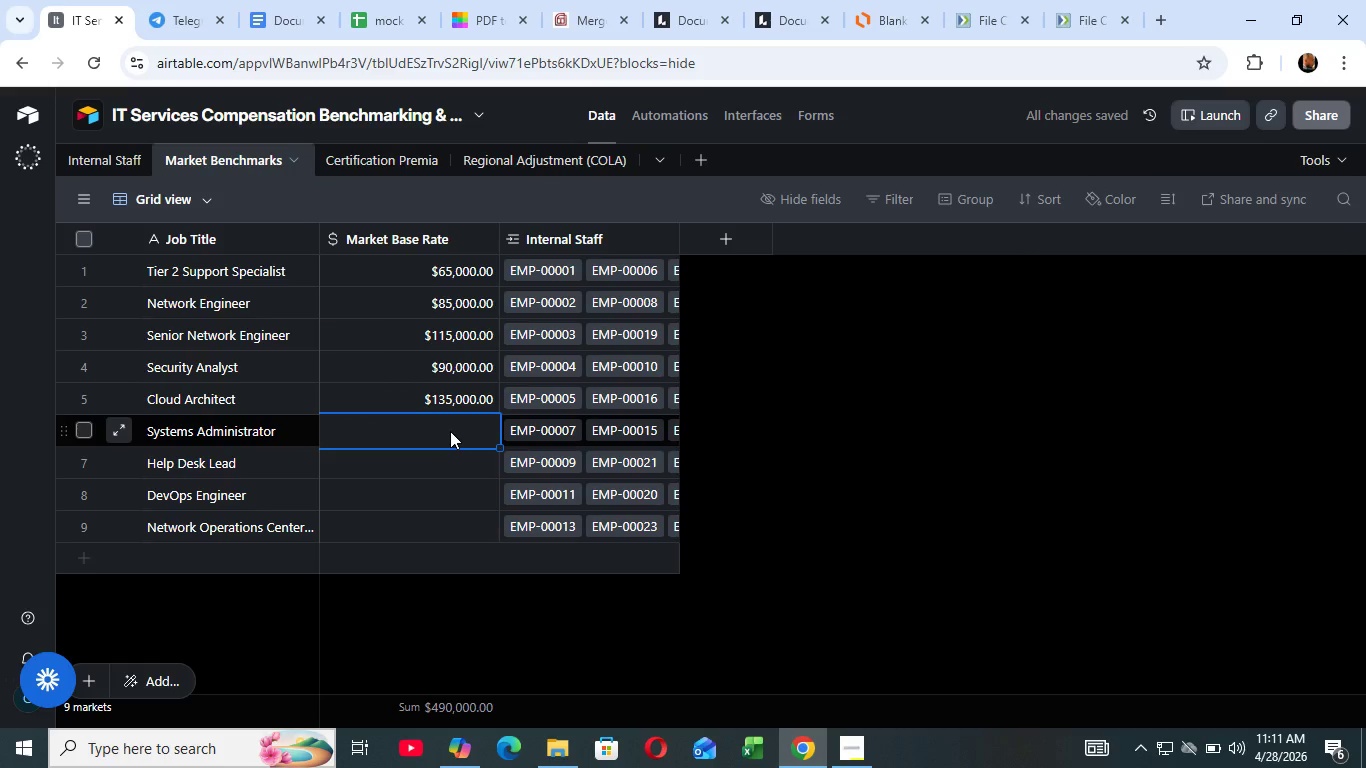 
type(80000)
 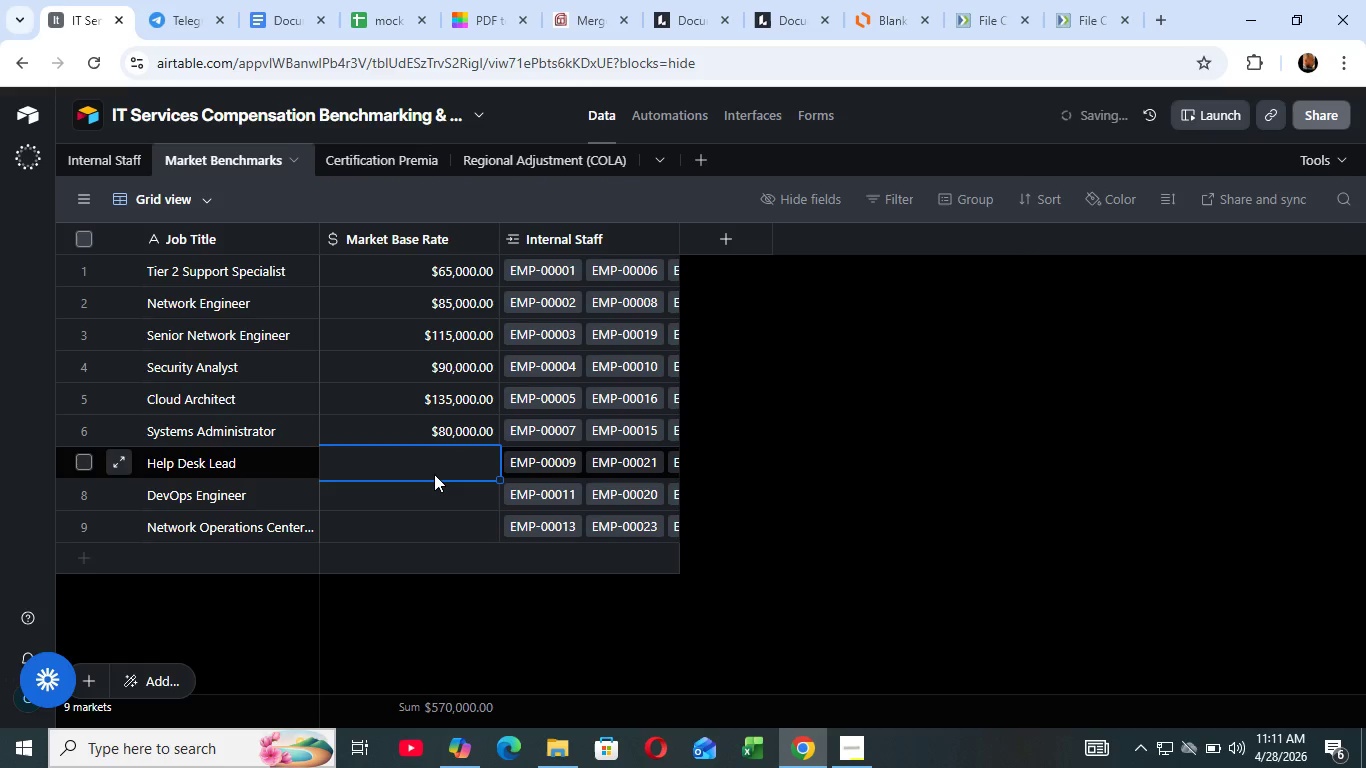 
left_click([434, 474])
 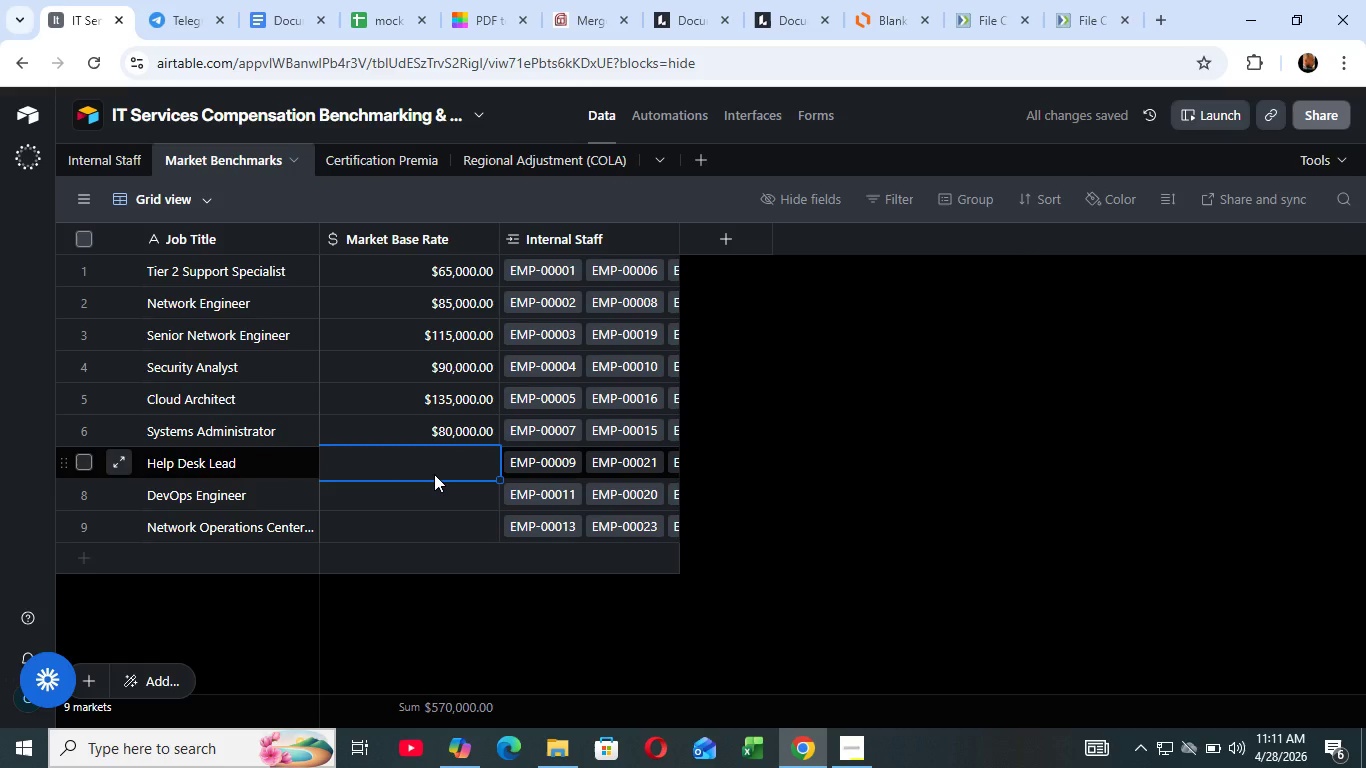 
wait(7.05)
 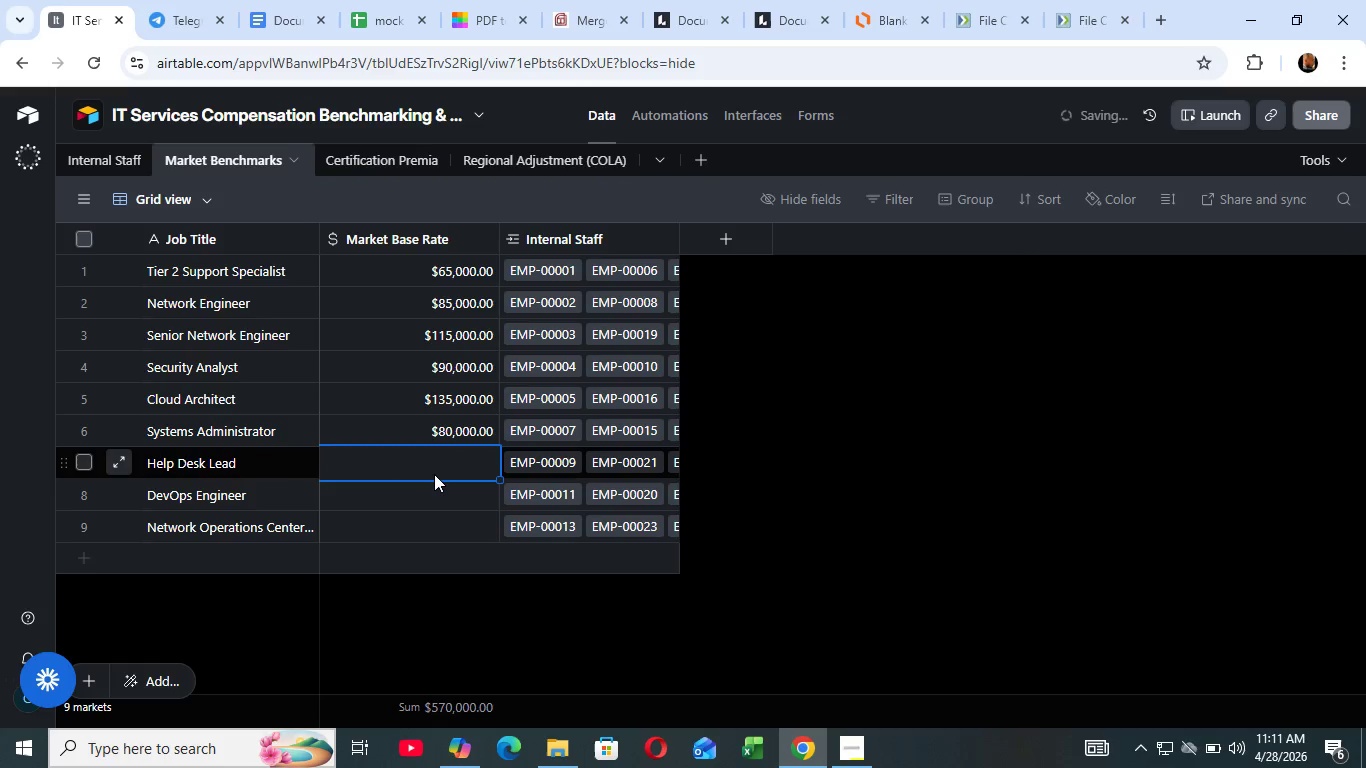 
type(80)
 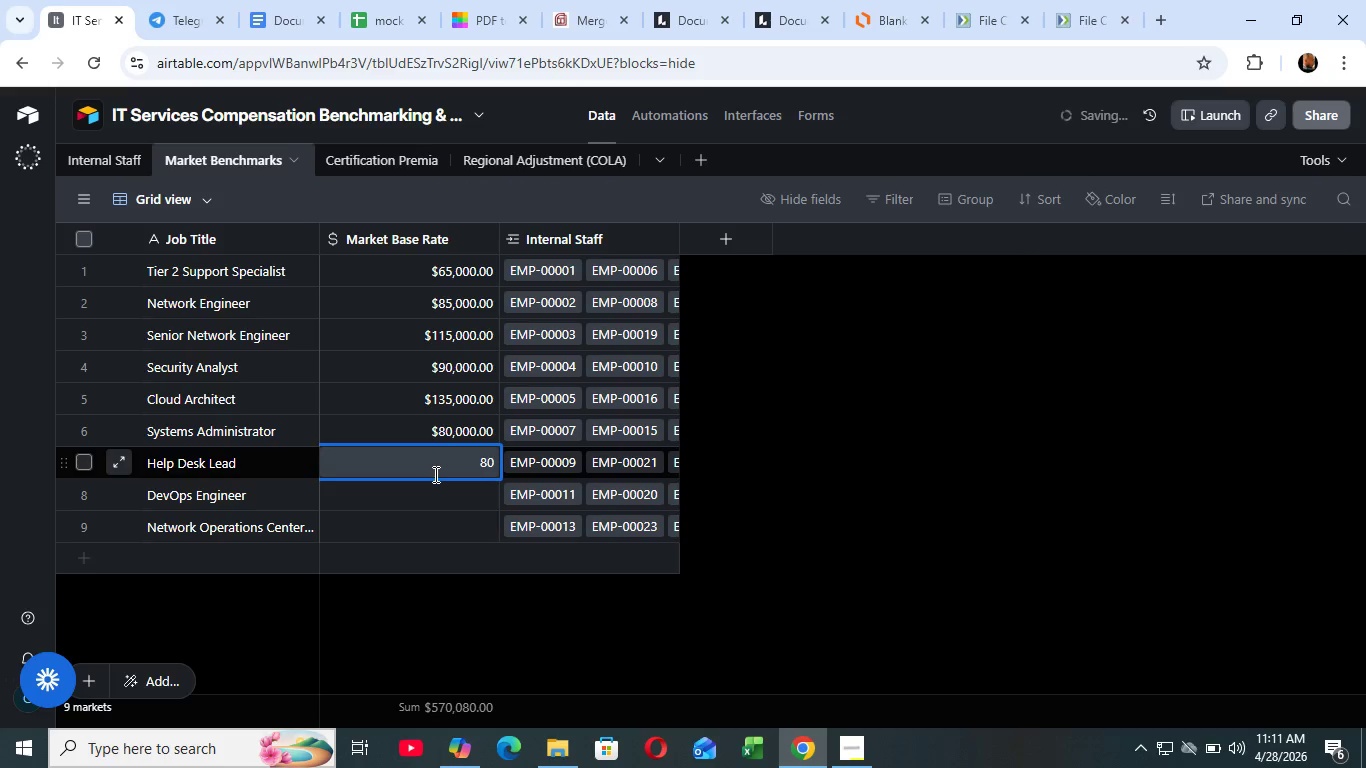 
wait(7.11)
 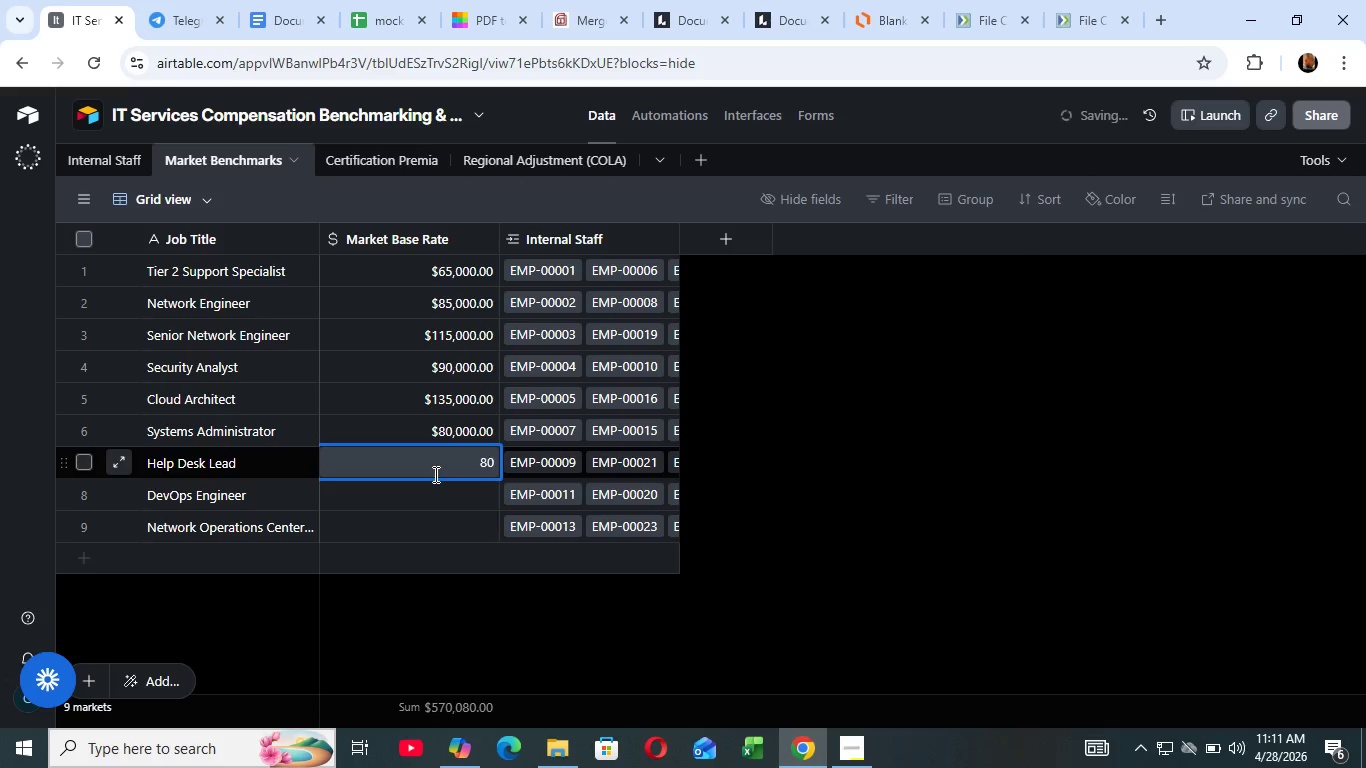 
key(Backspace)
key(Backspace)
key(Backspace)
type(70000)
 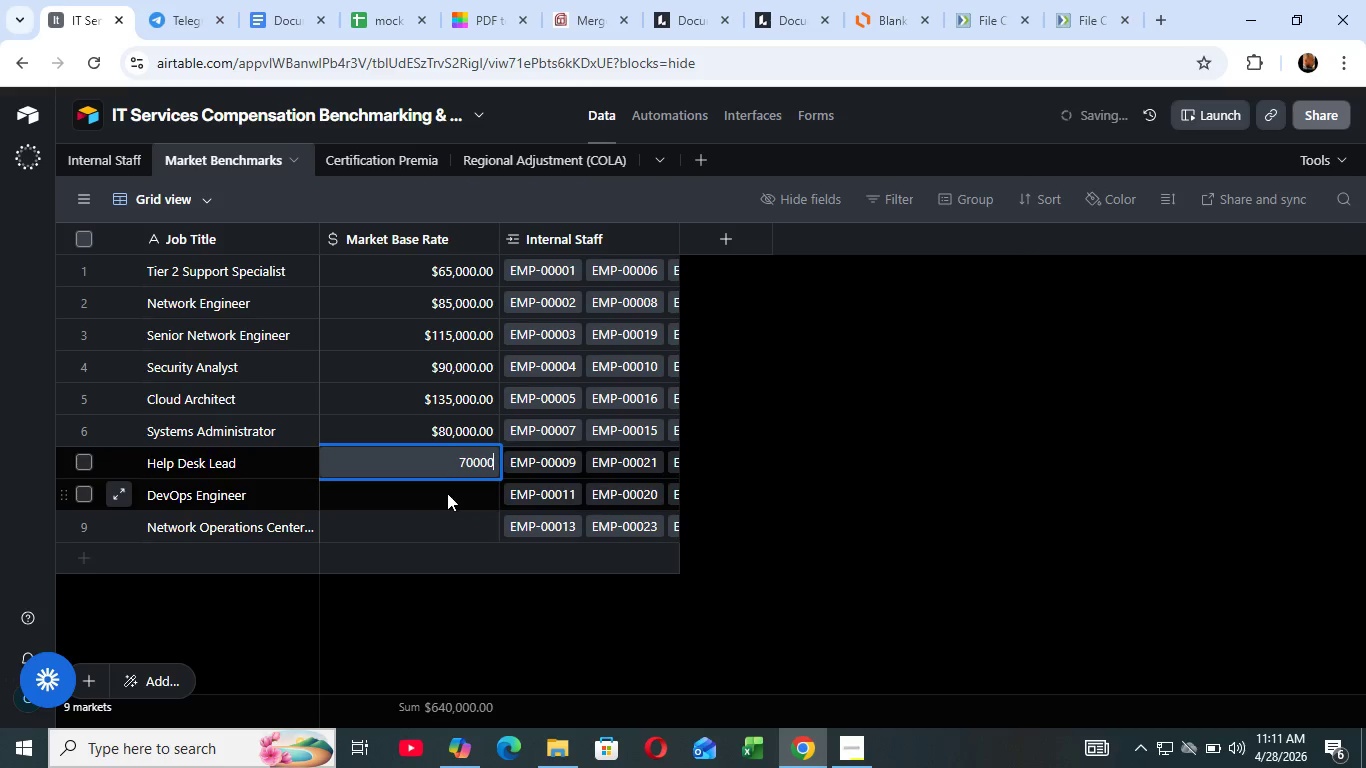 
left_click([447, 493])
 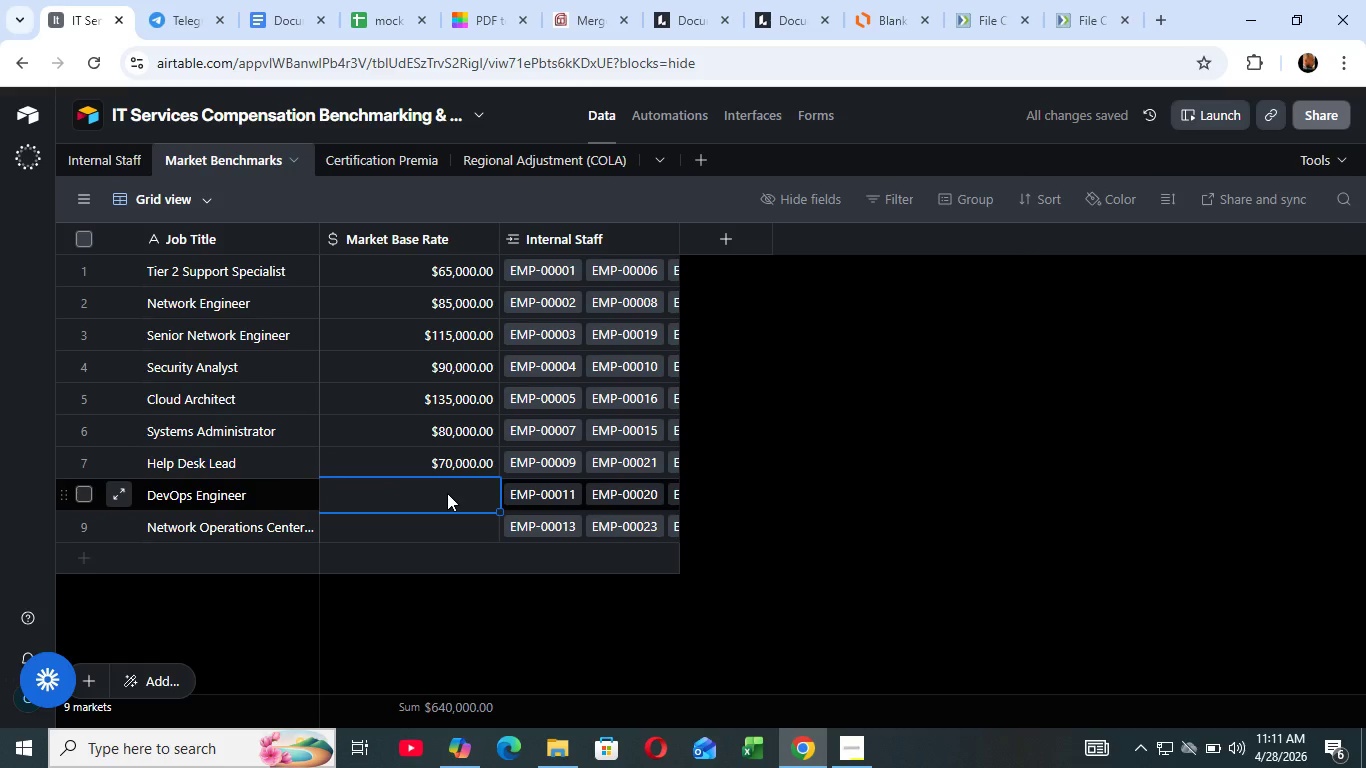 
wait(11.33)
 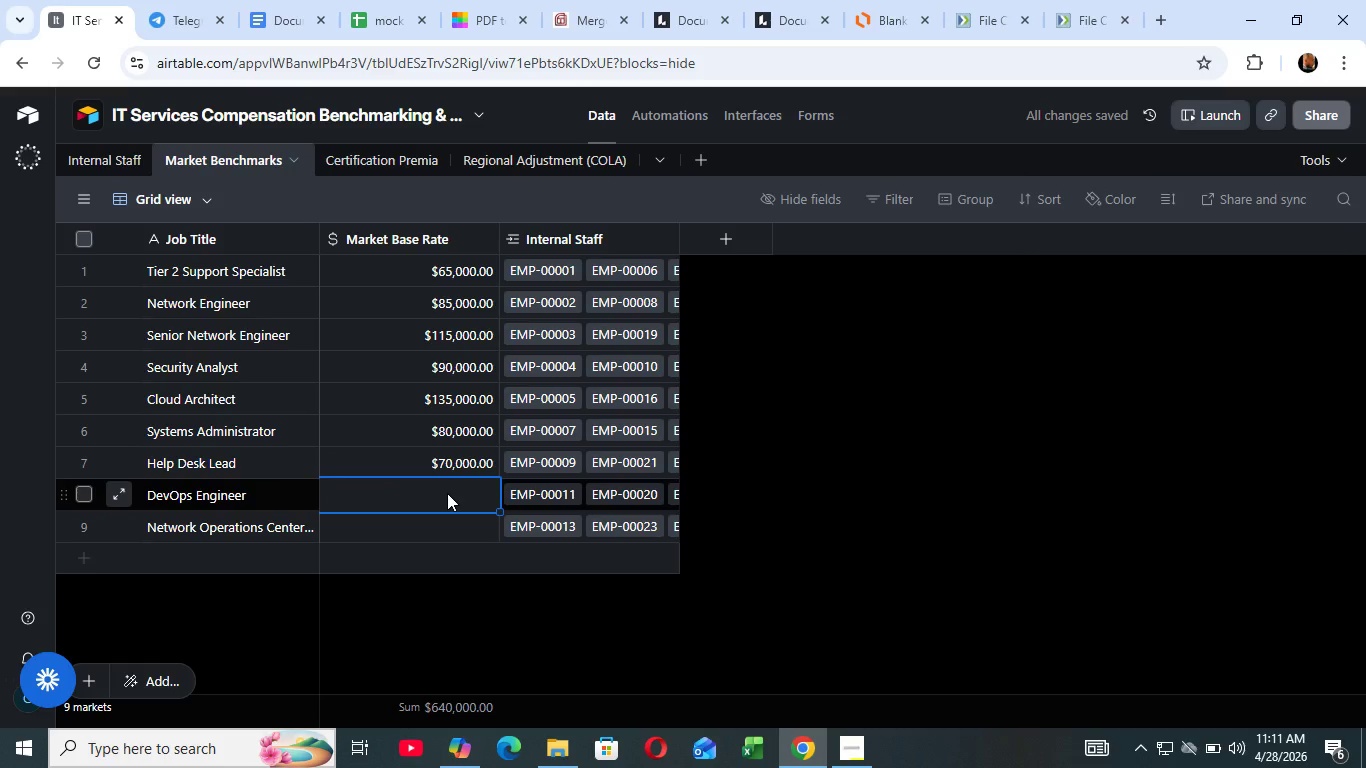 
type(120000)
 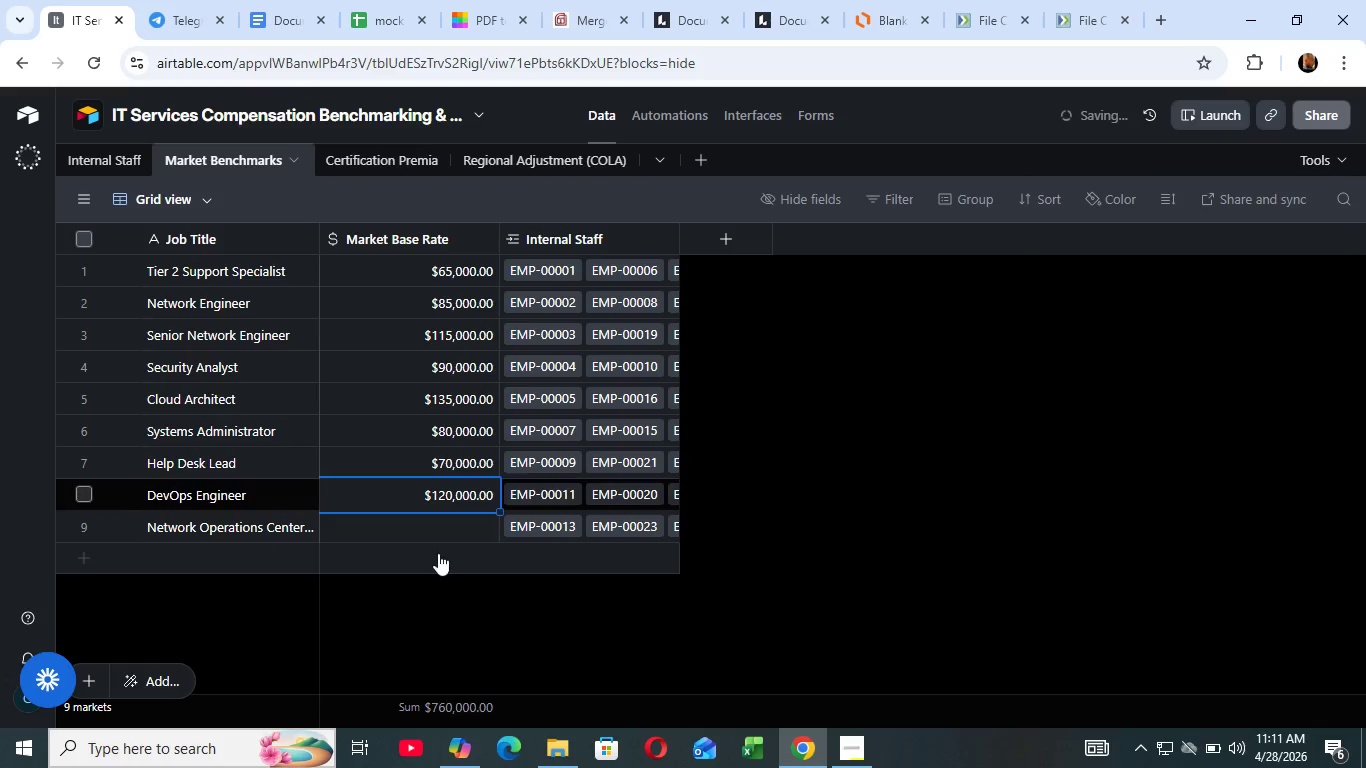 
left_click([438, 553])
 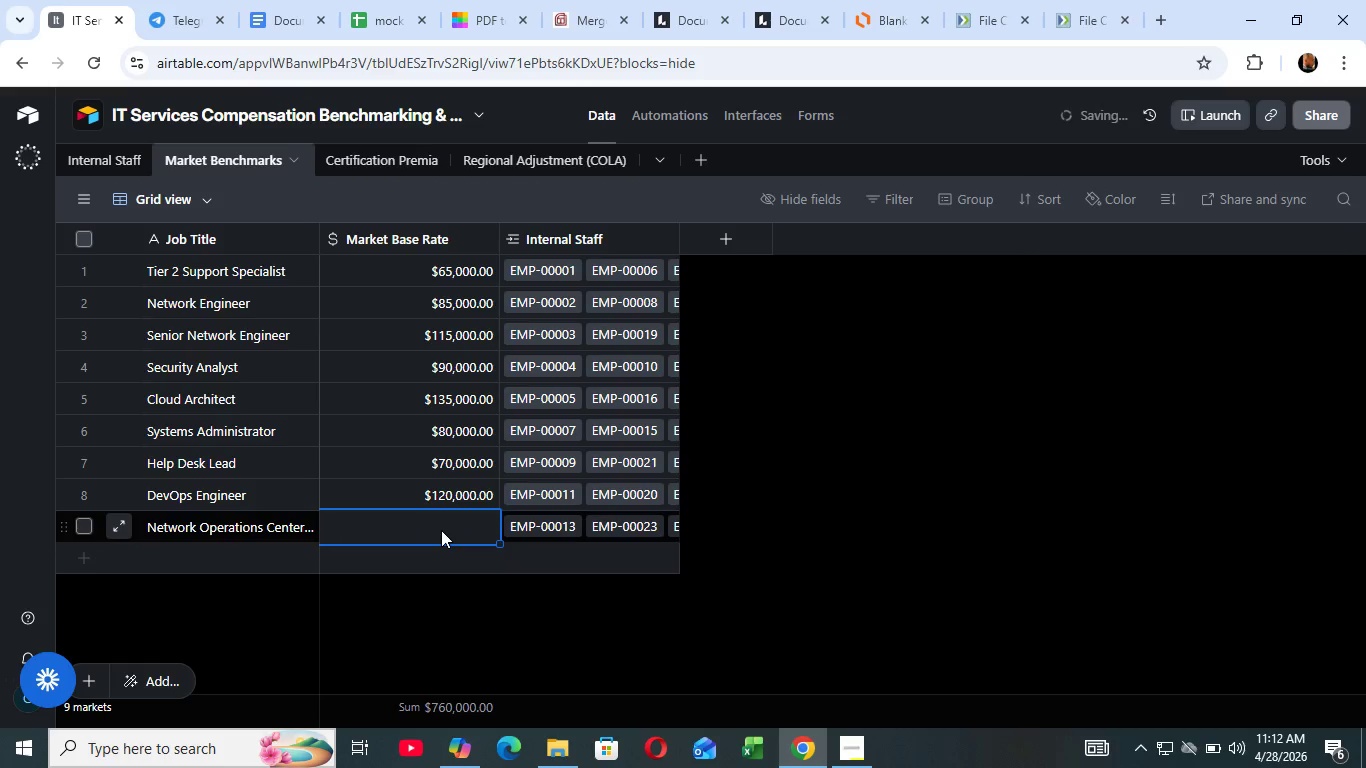 
left_click([441, 530])
 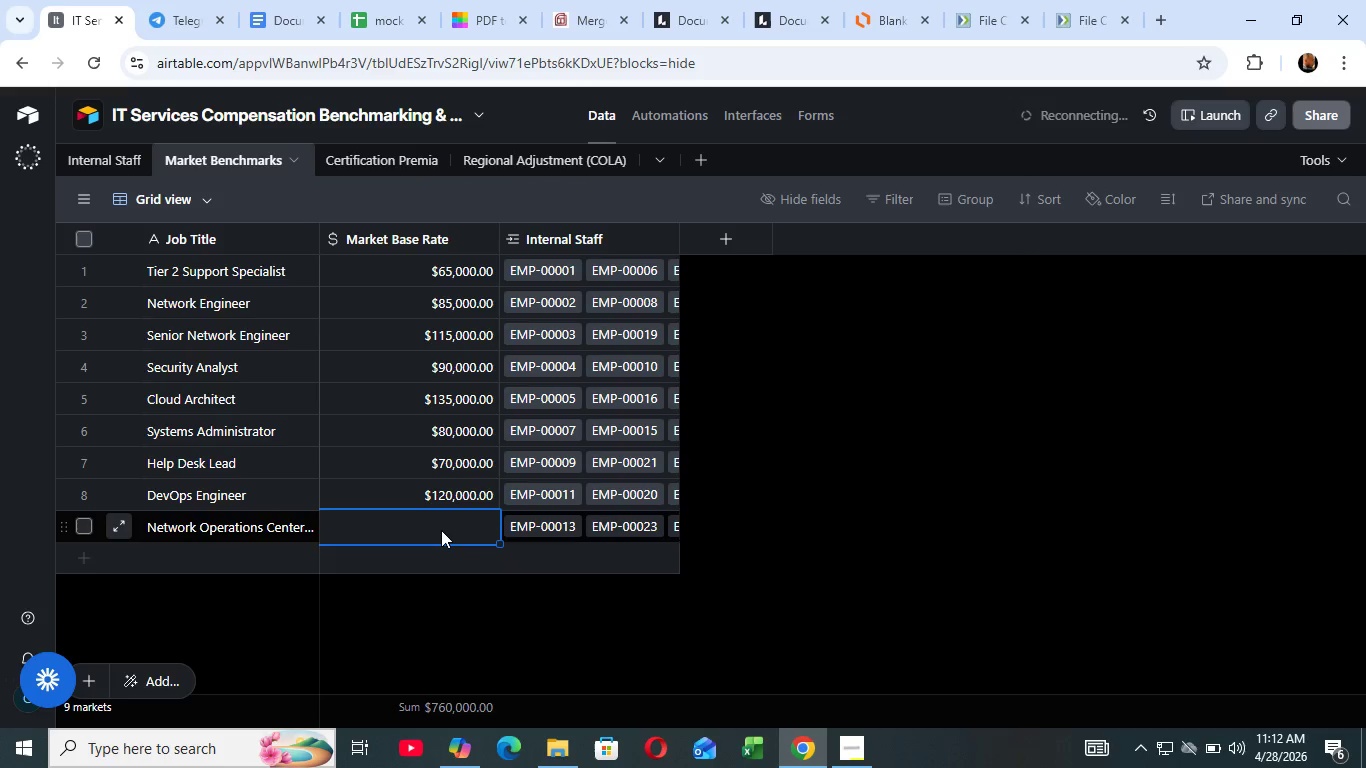 
wait(16.36)
 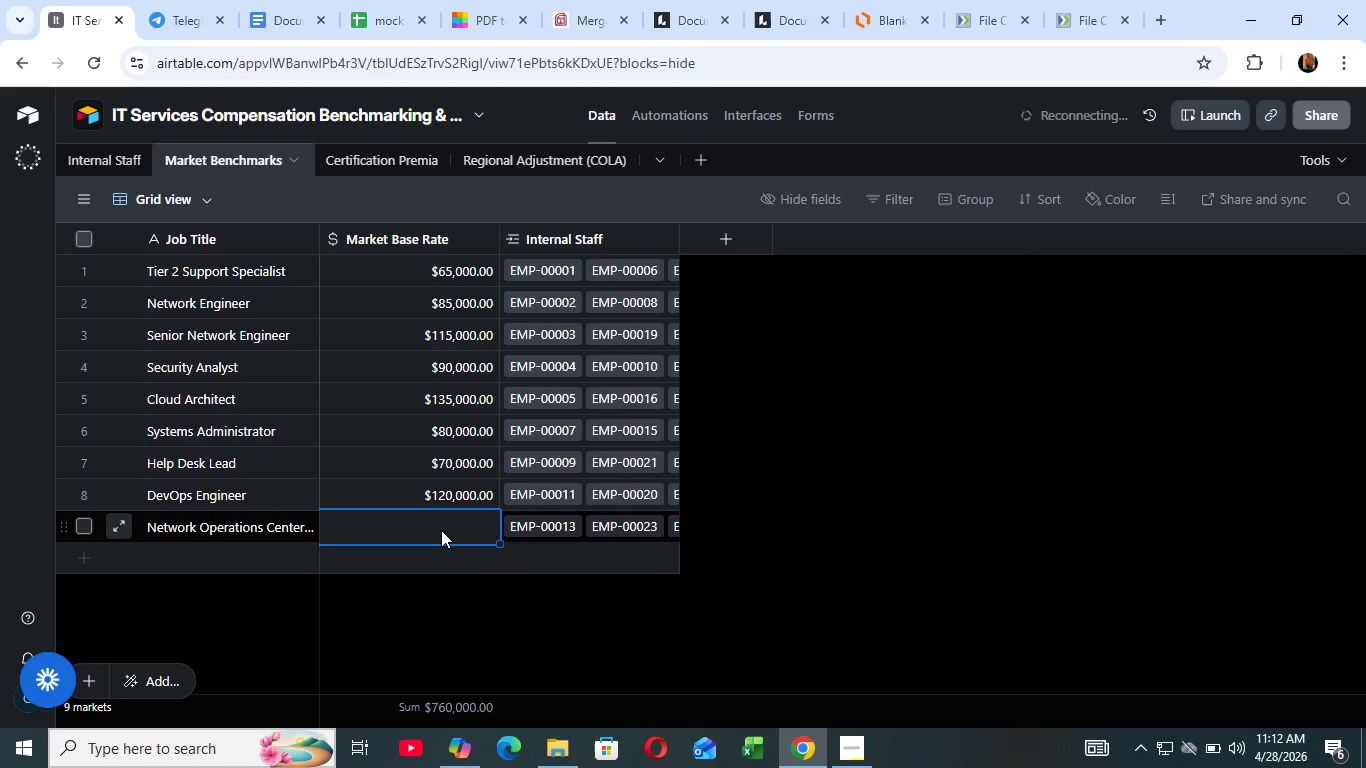 
left_click_drag(start_coordinate=[316, 240], to_coordinate=[395, 247])
 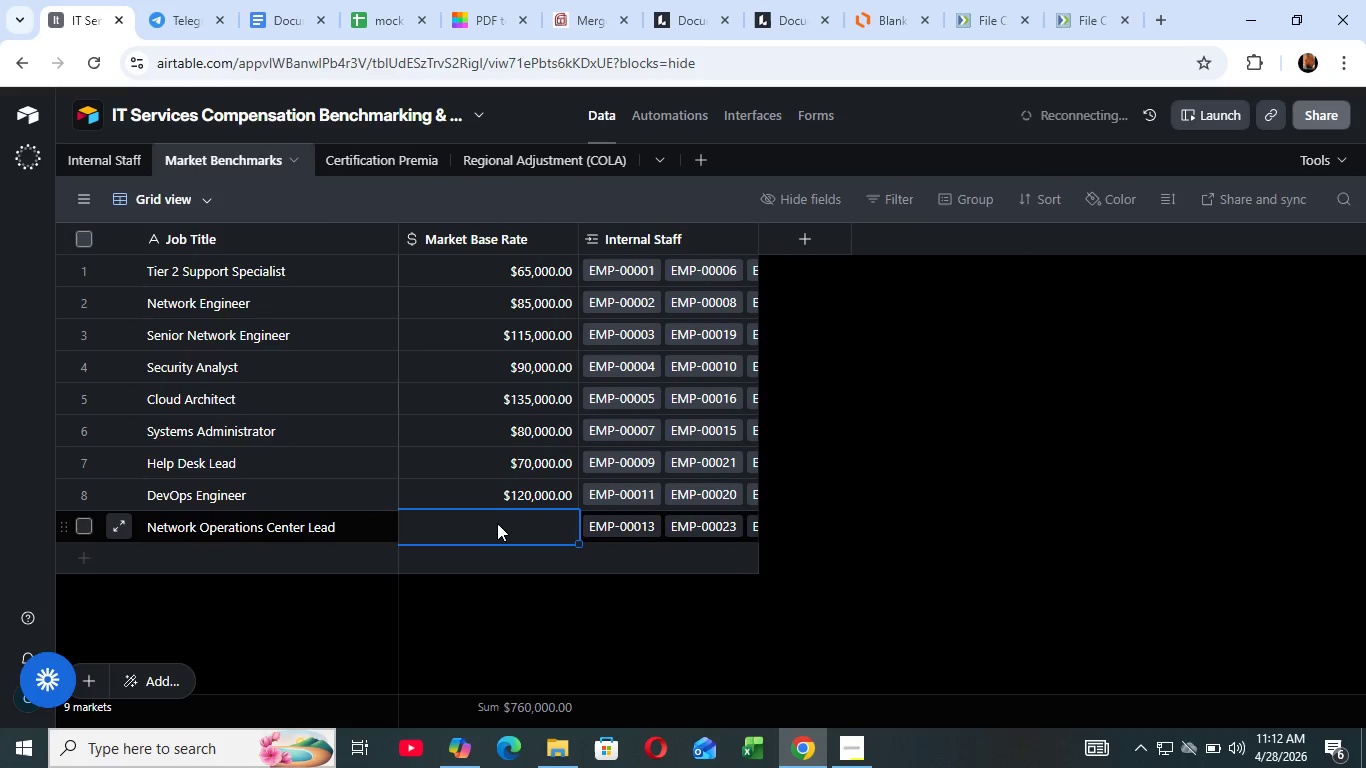 
left_click([497, 523])
 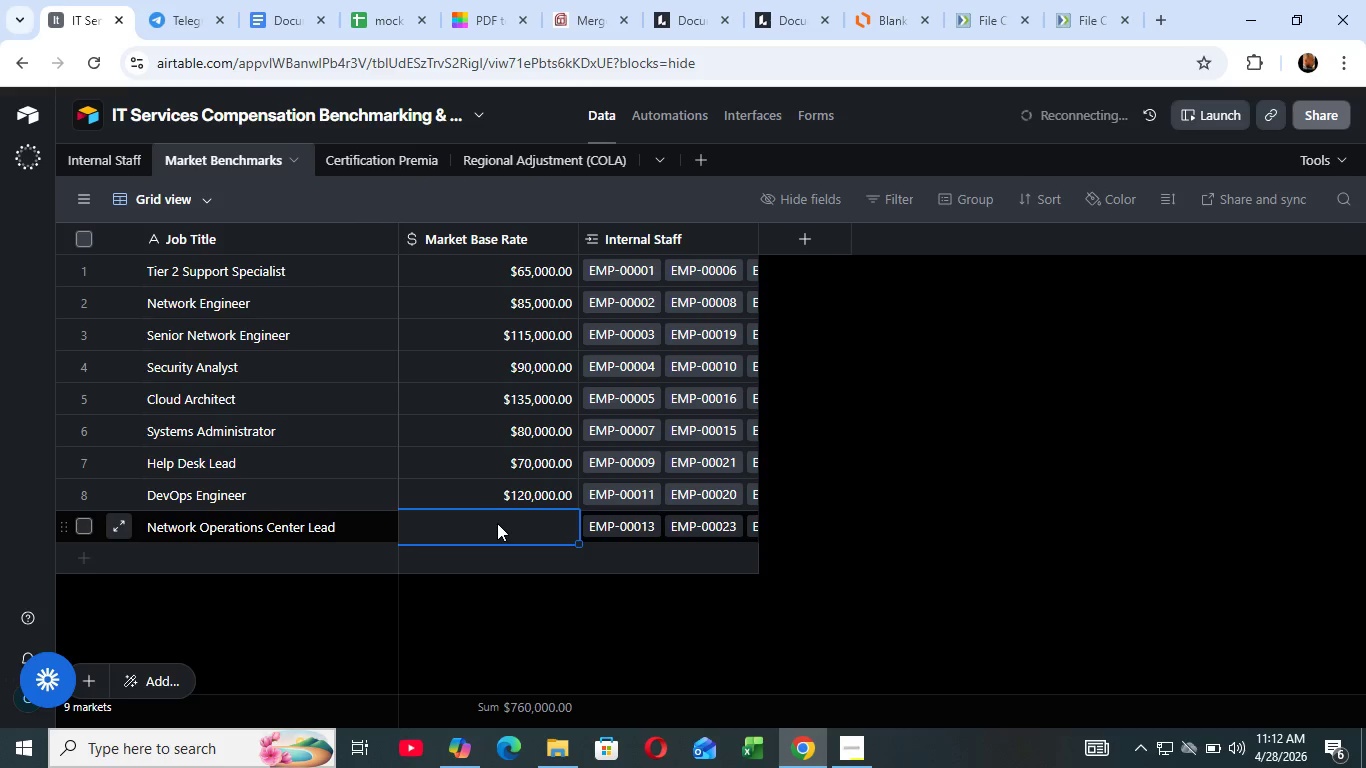 
type(200000)
 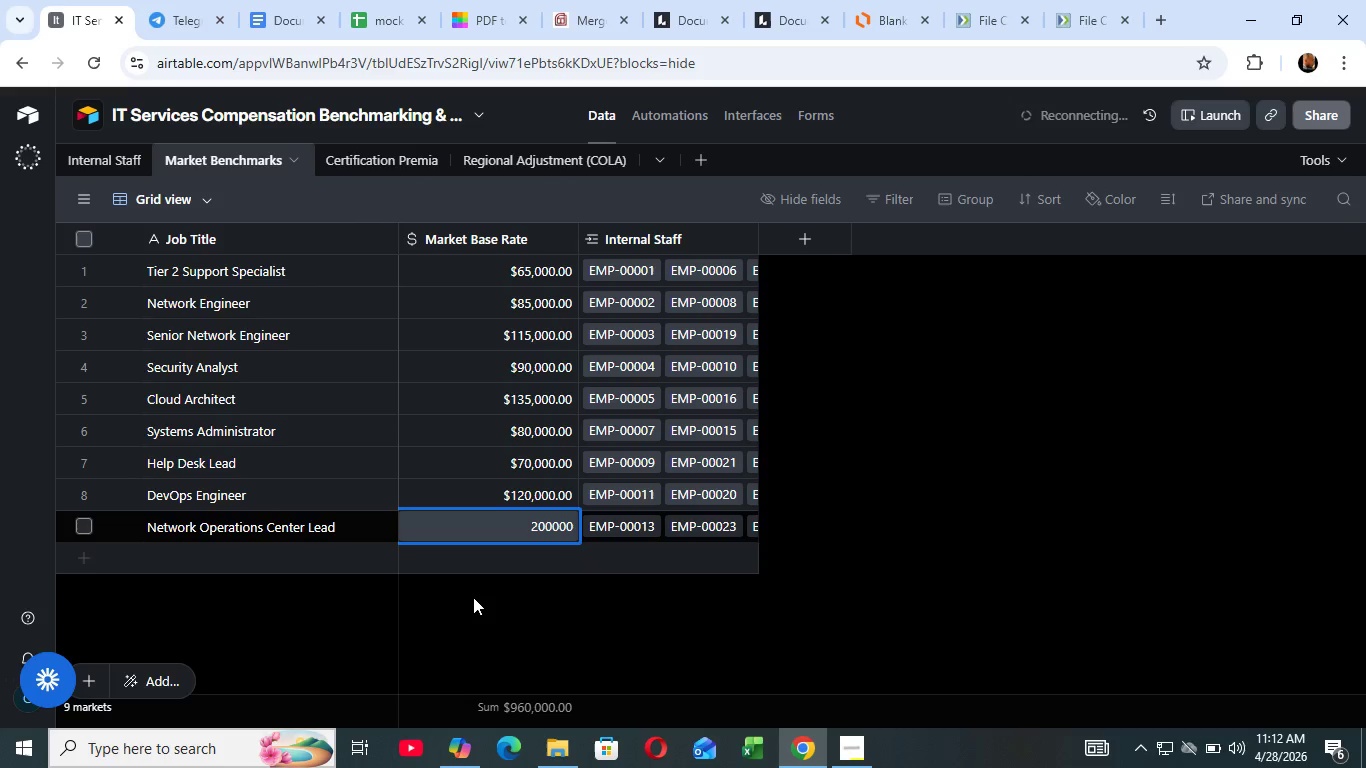 
left_click([473, 597])
 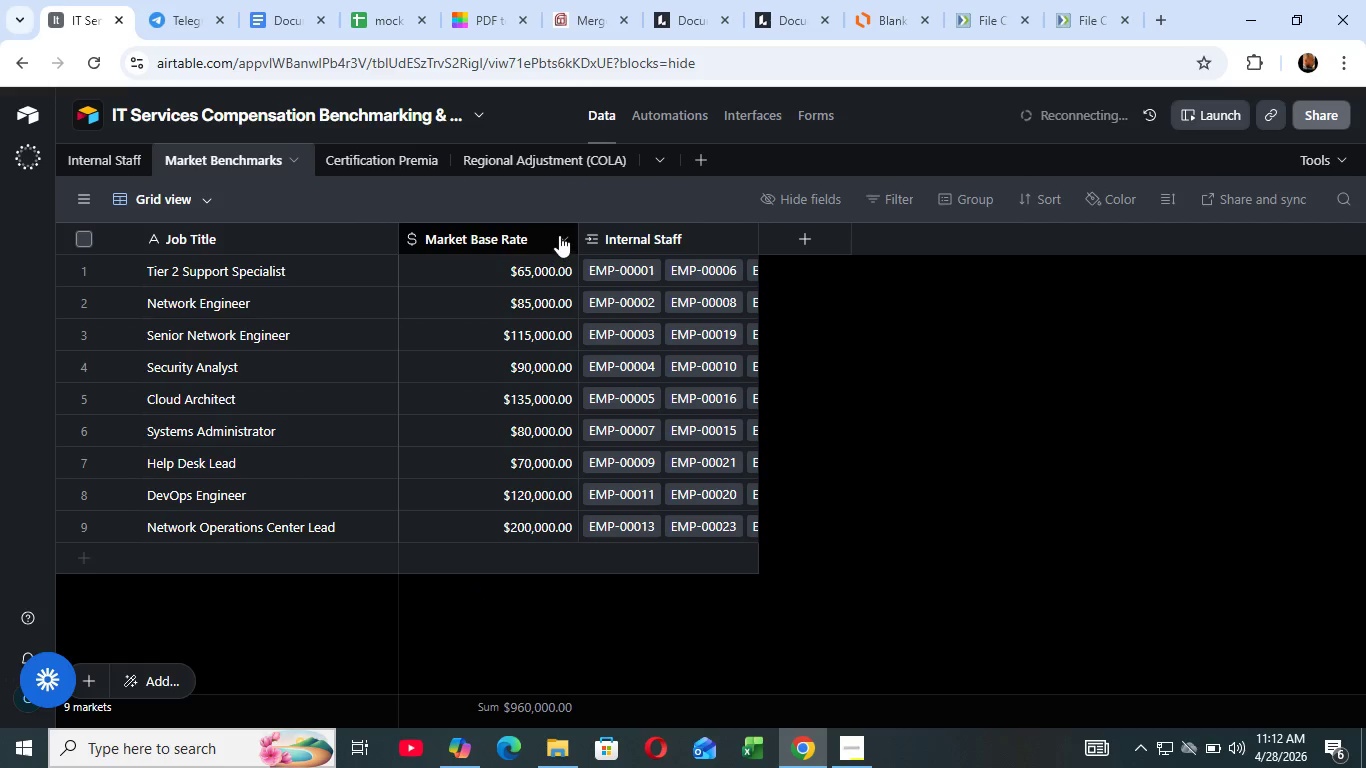 
left_click([559, 235])
 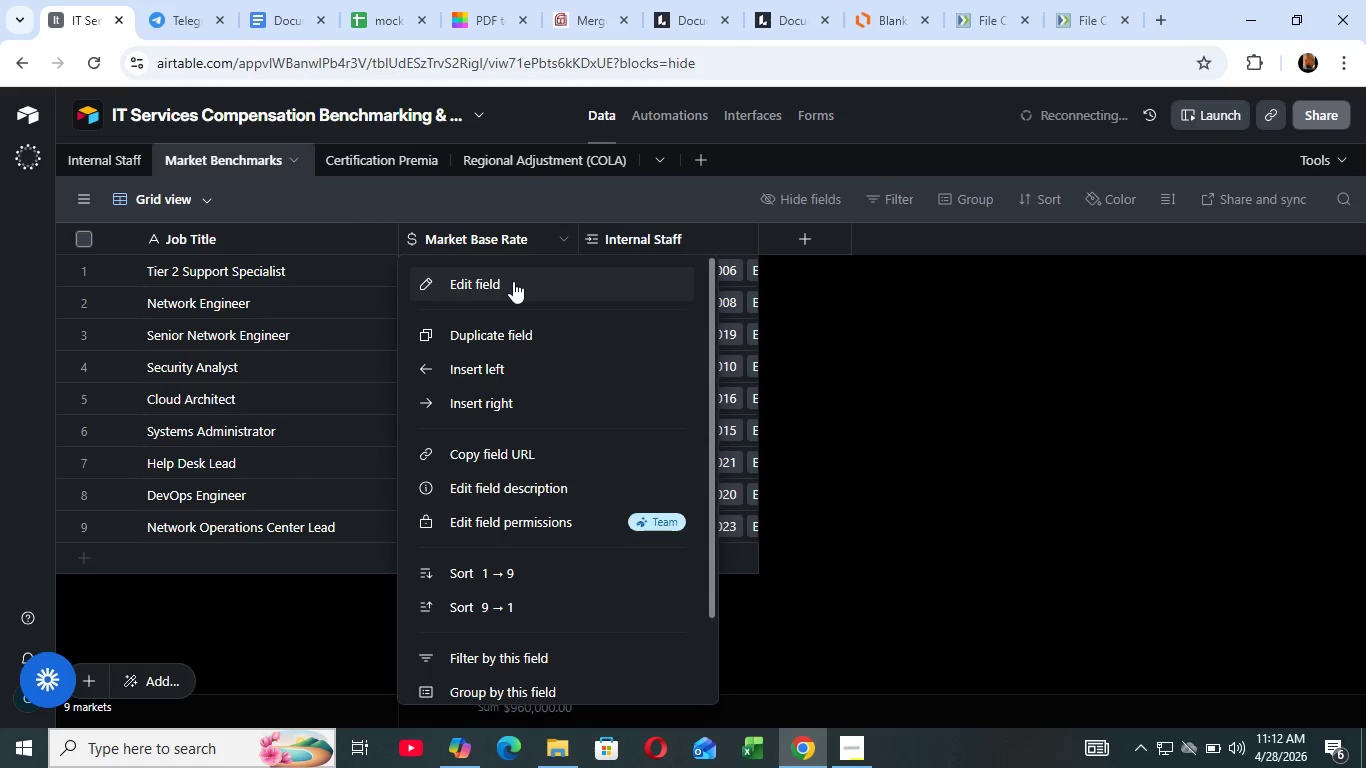 
left_click([513, 281])
 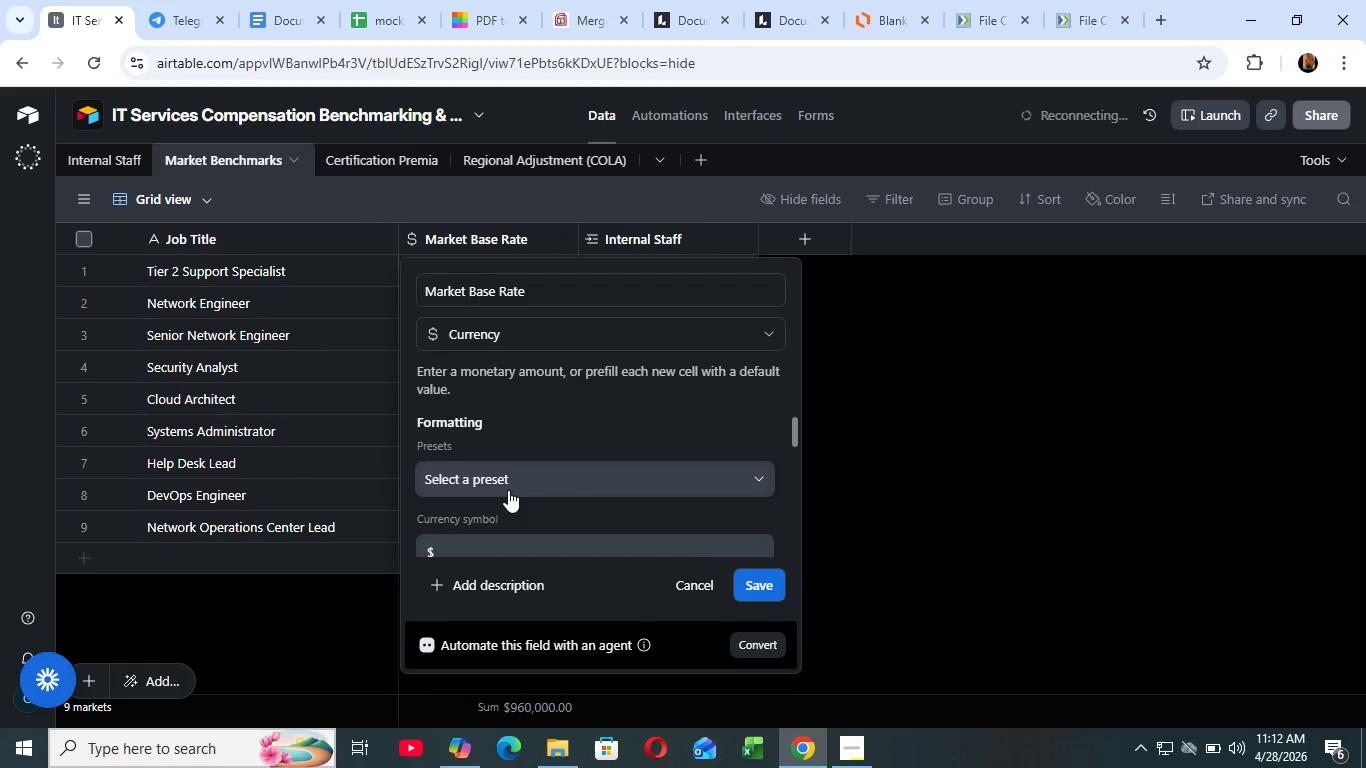 
scroll: coordinate [508, 490], scroll_direction: down, amount: 1.0
 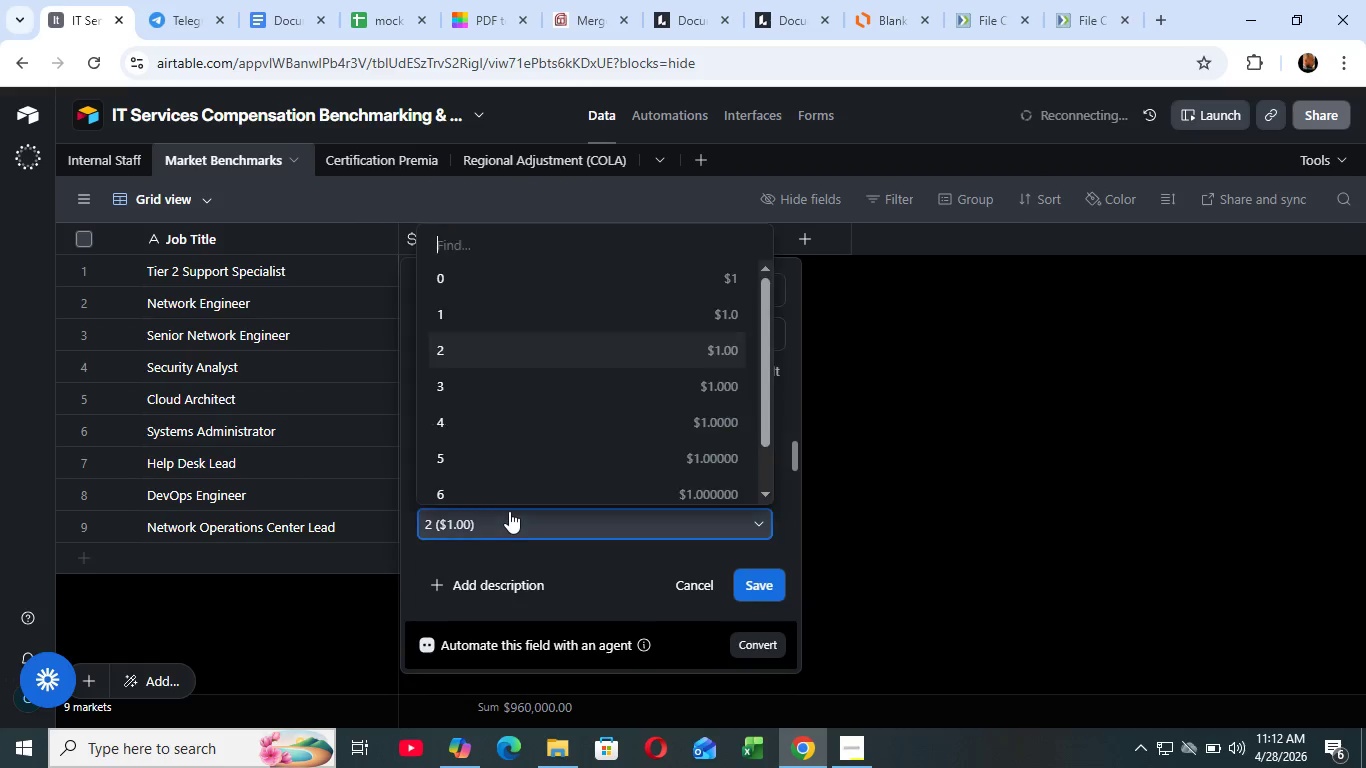 
left_click([509, 511])
 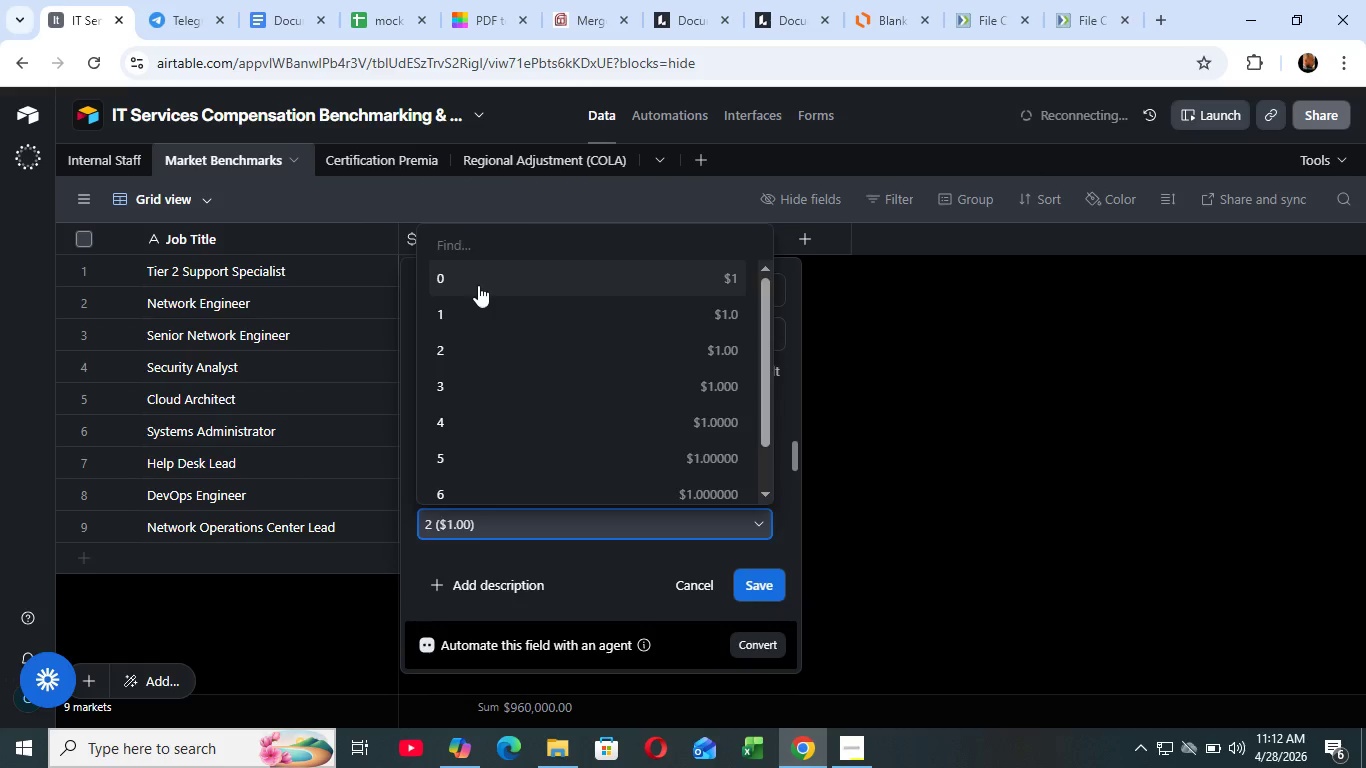 
left_click([478, 285])
 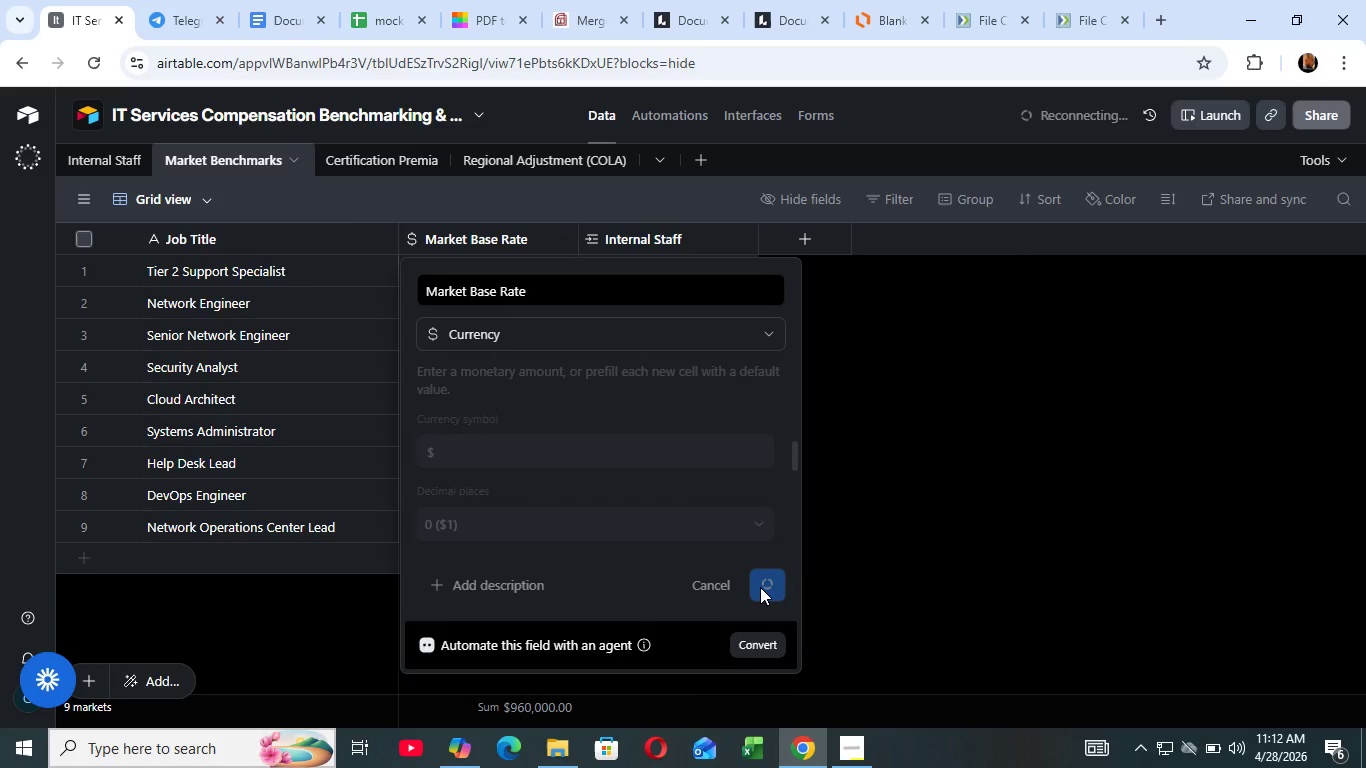 
left_click([760, 587])
 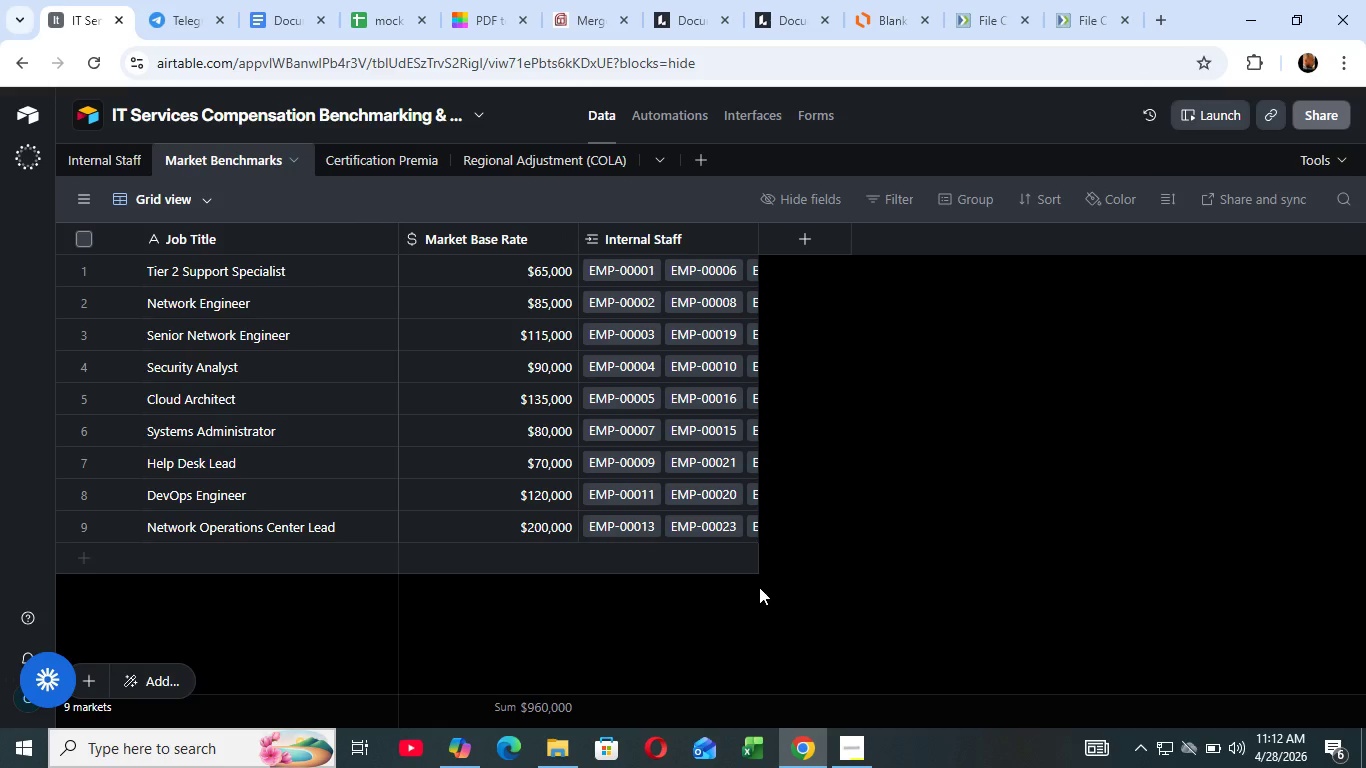 
wait(13.76)
 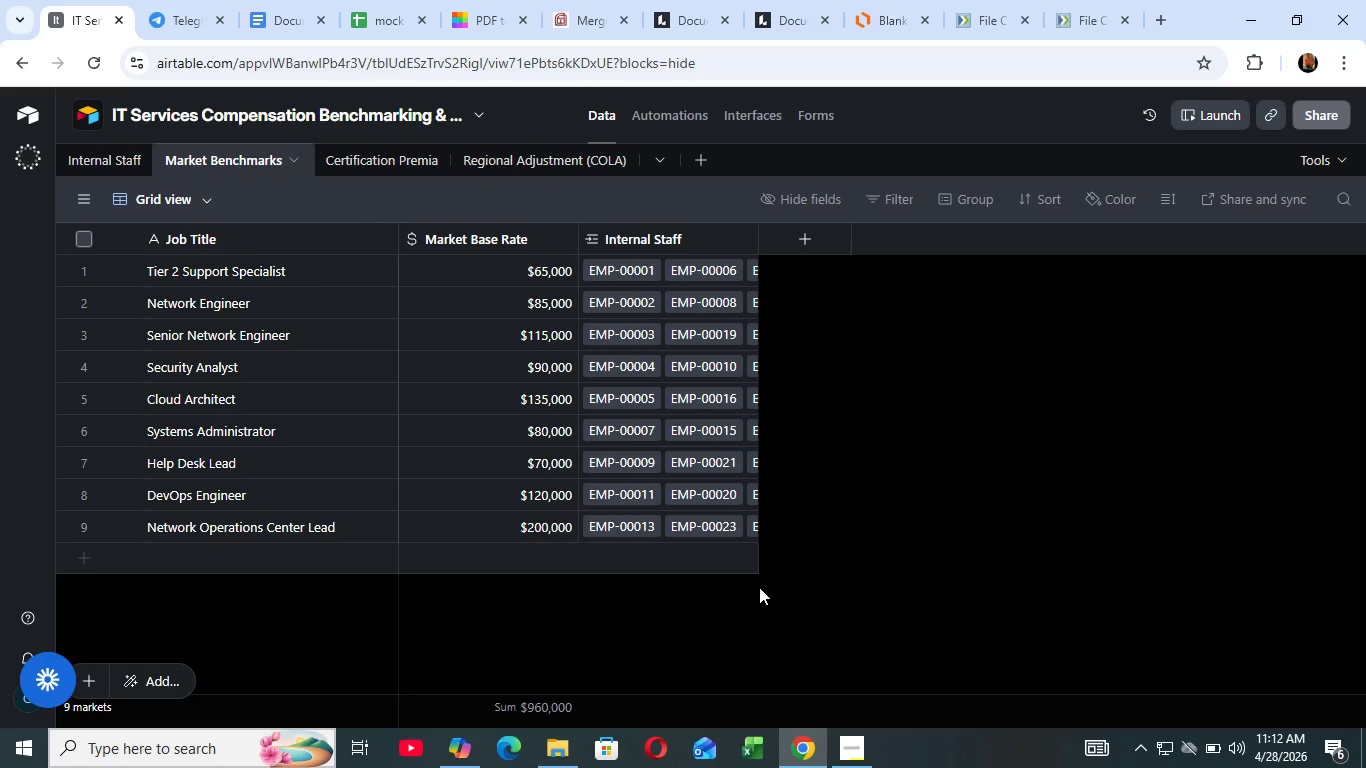 
left_click([101, 150])
 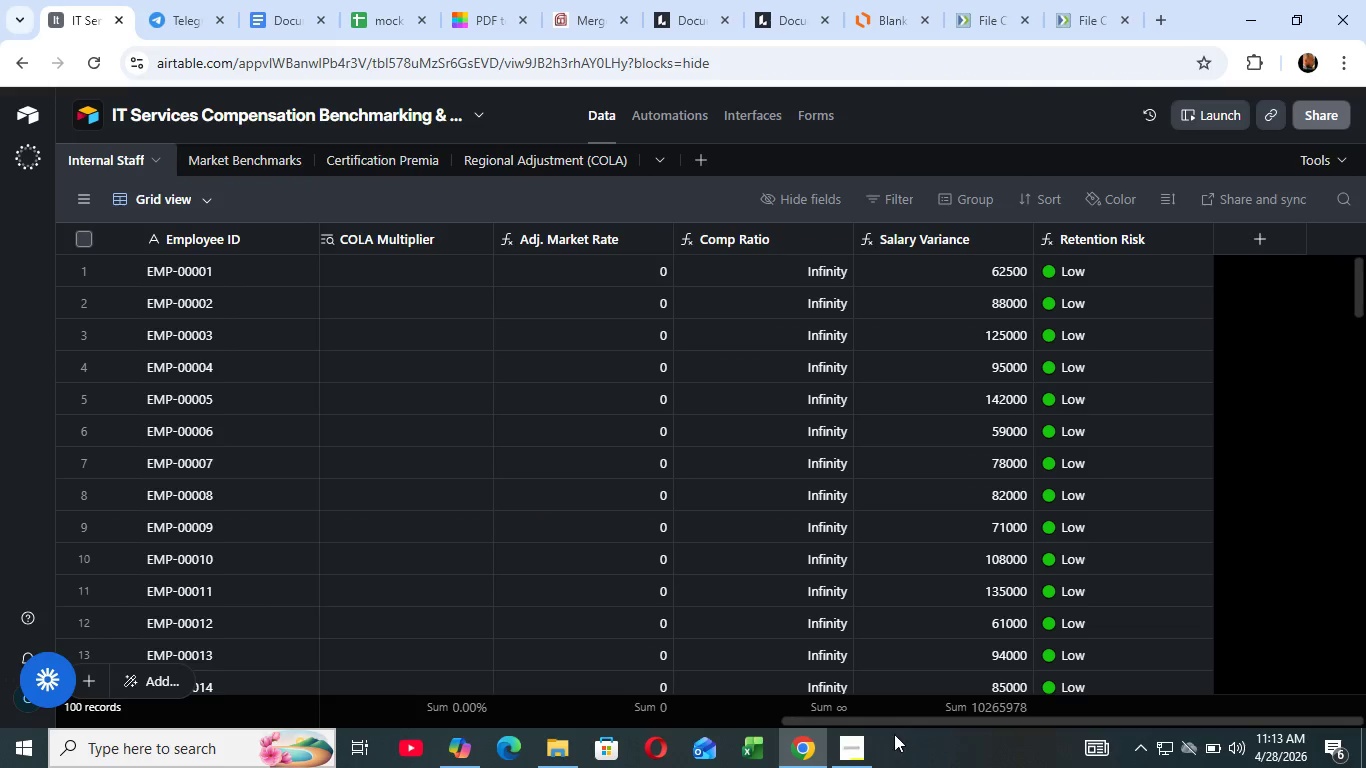 
wait(7.75)
 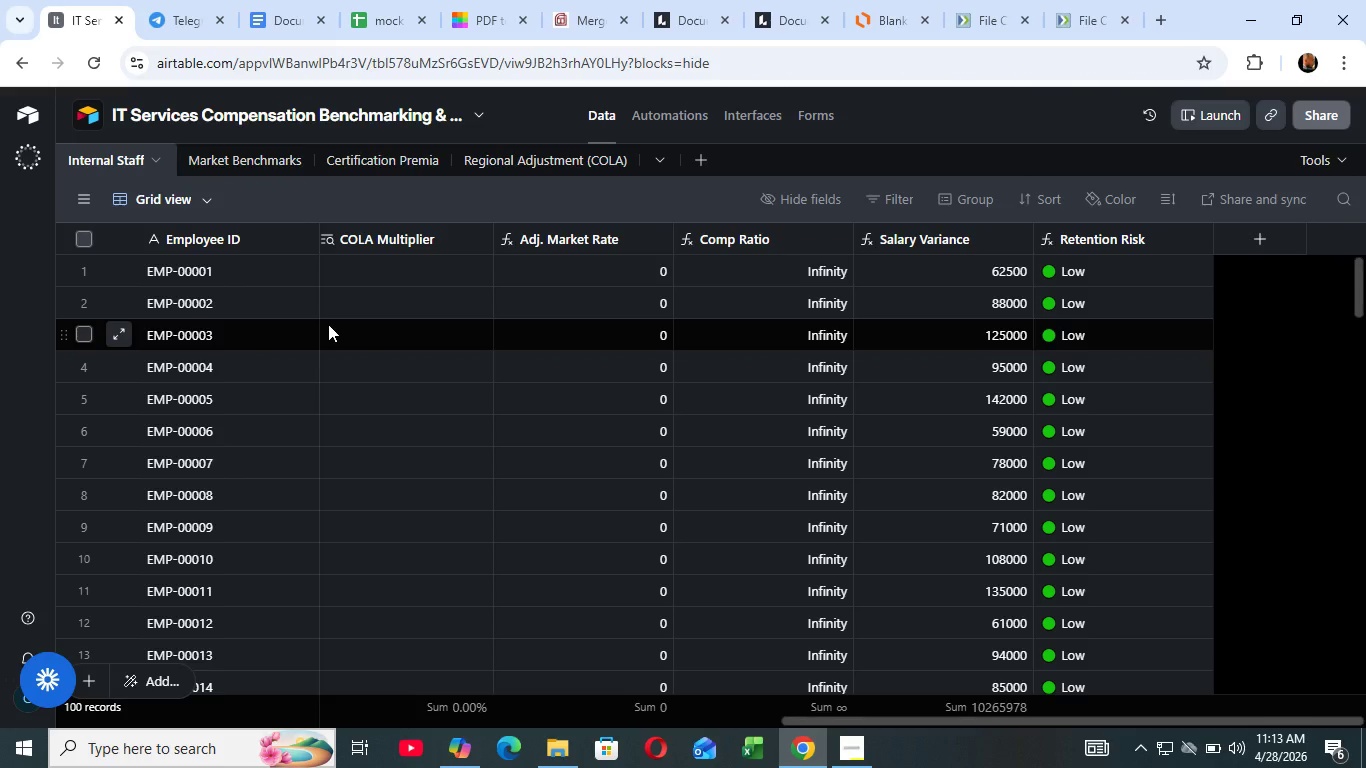 
left_click_drag(start_coordinate=[893, 720], to_coordinate=[675, 735])
 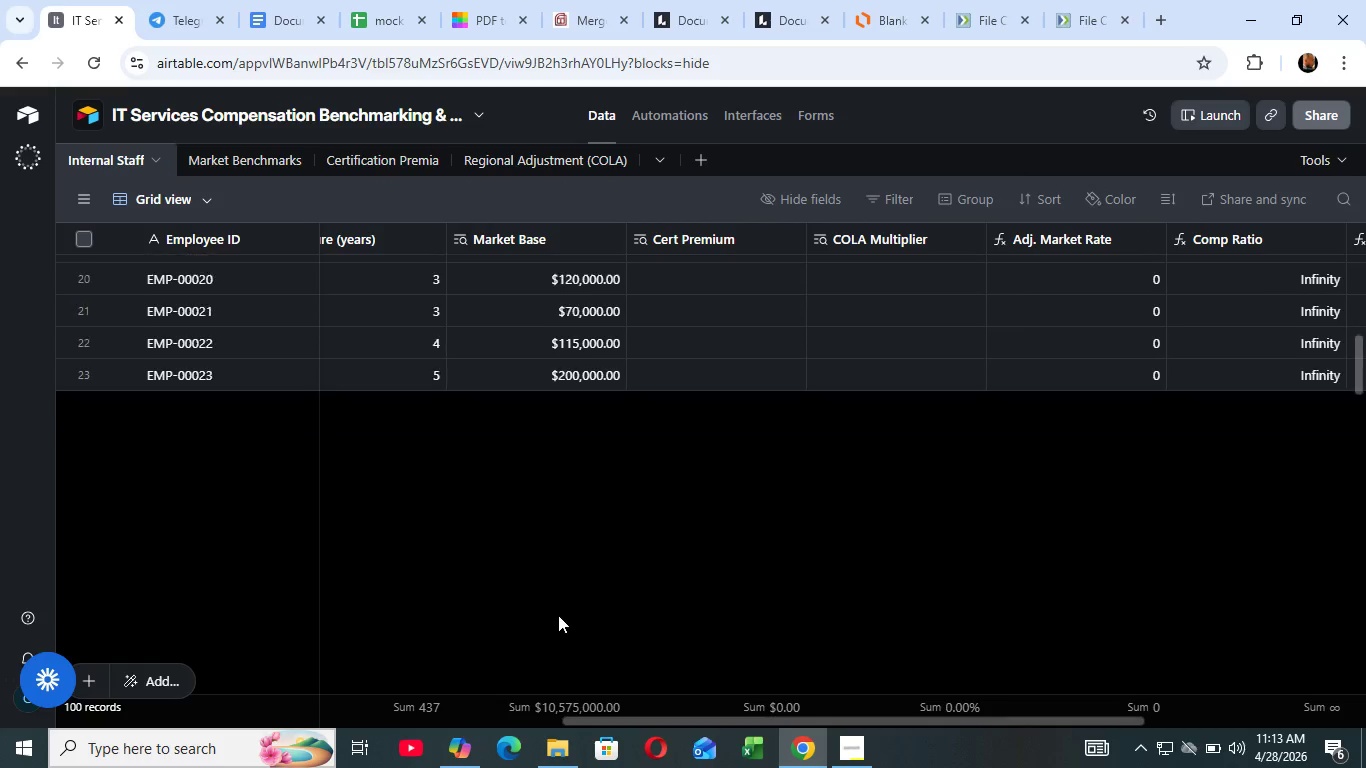 
scroll: coordinate [558, 615], scroll_direction: down, amount: 9.0
 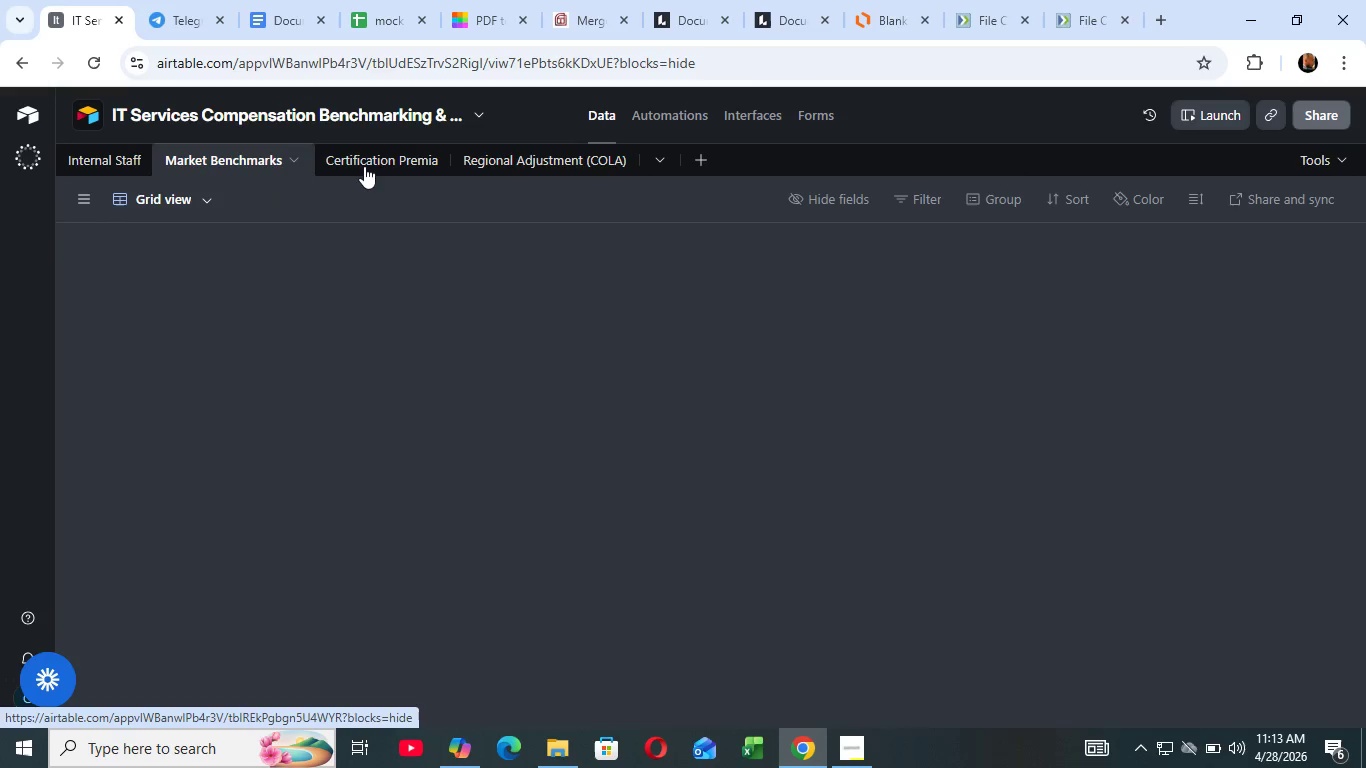 
left_click([364, 166])
 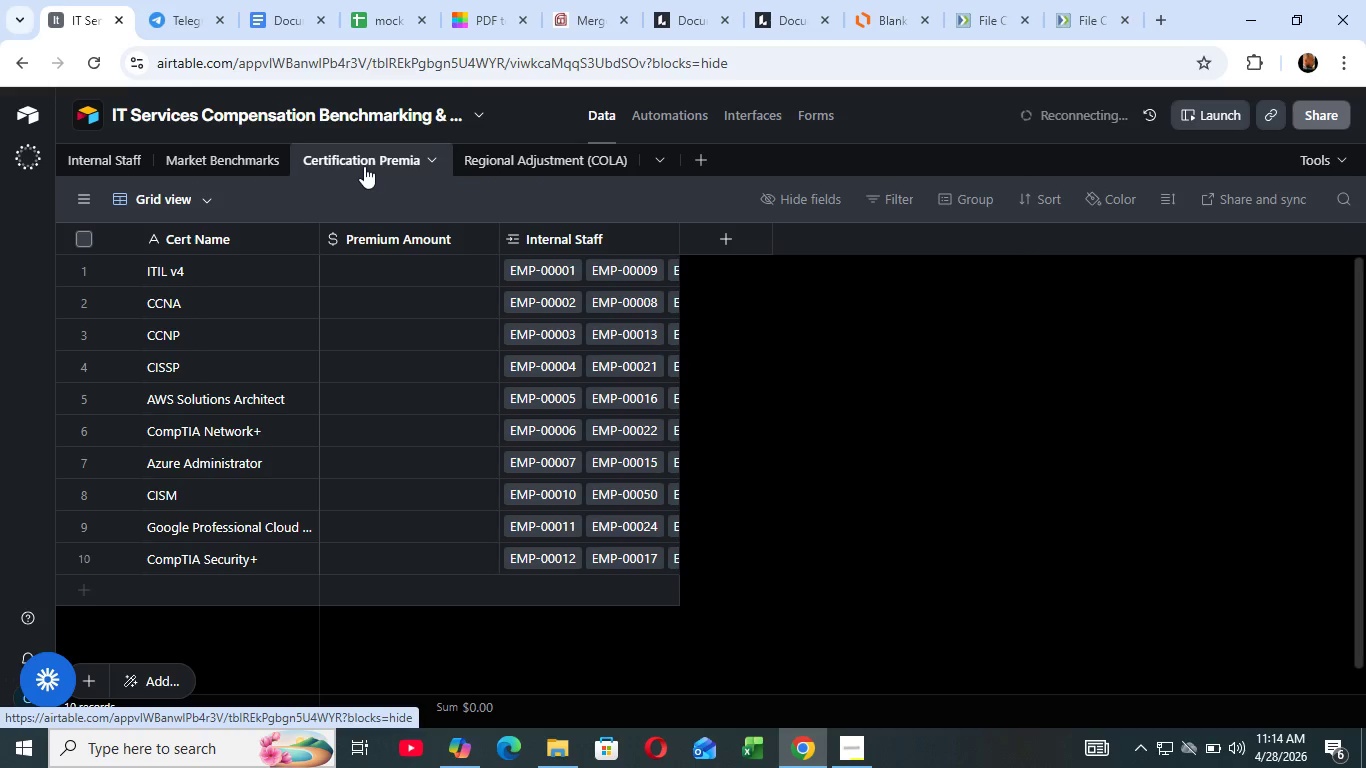 
wait(94.91)
 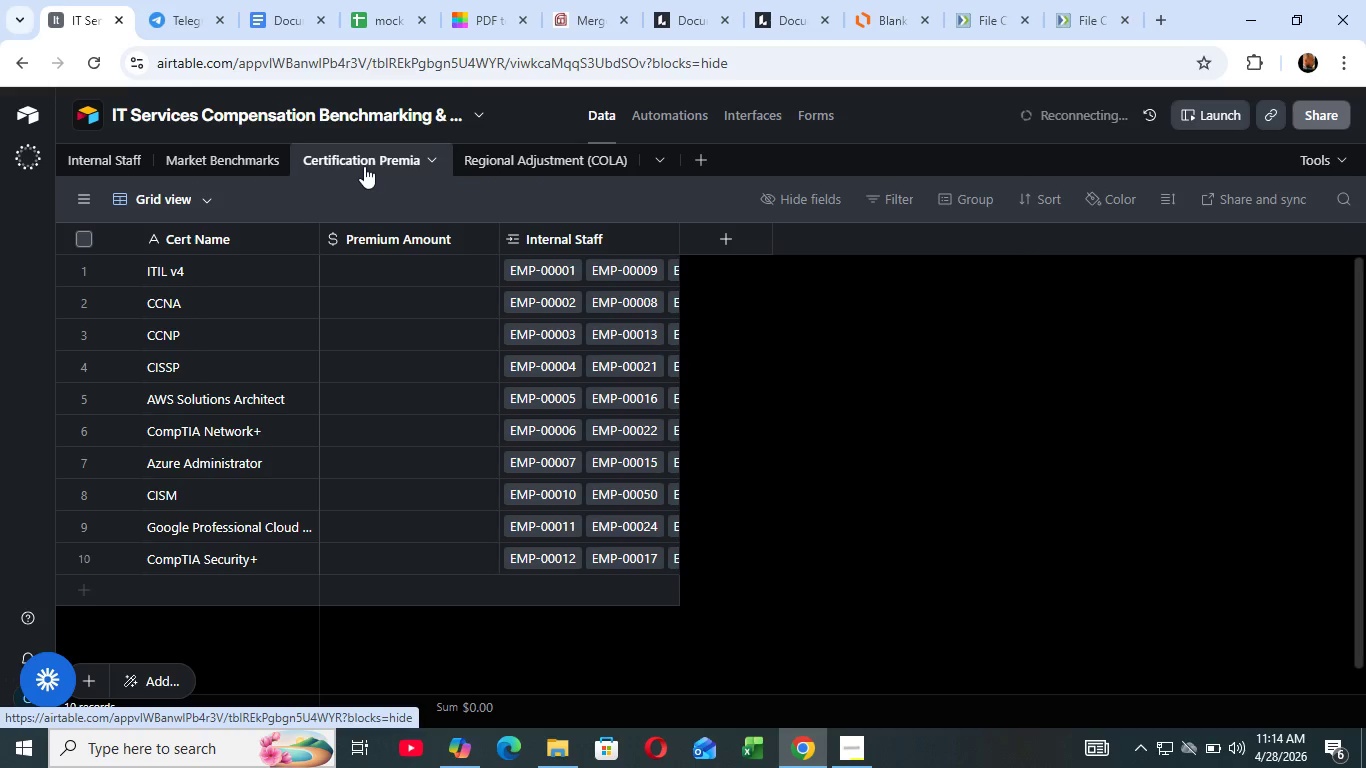 
double_click([513, 151])
 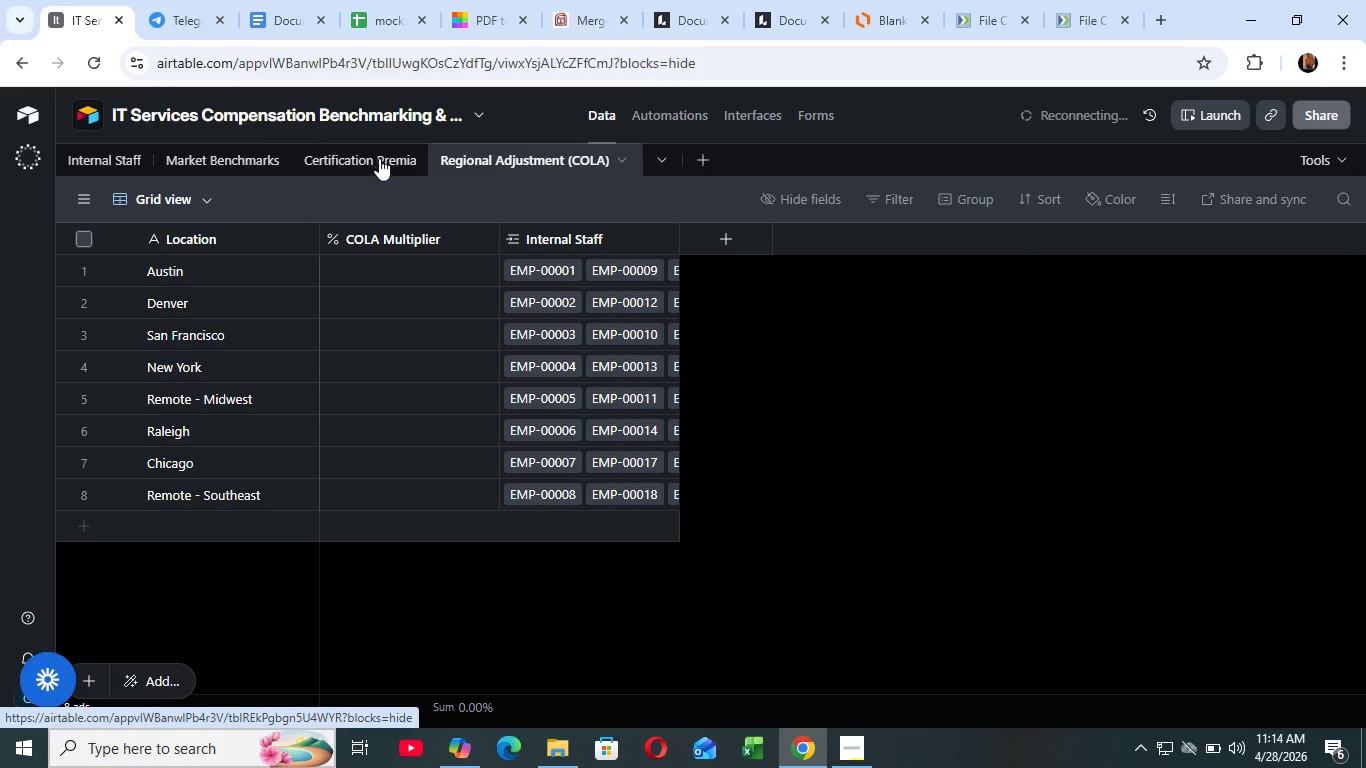 
left_click([379, 158])
 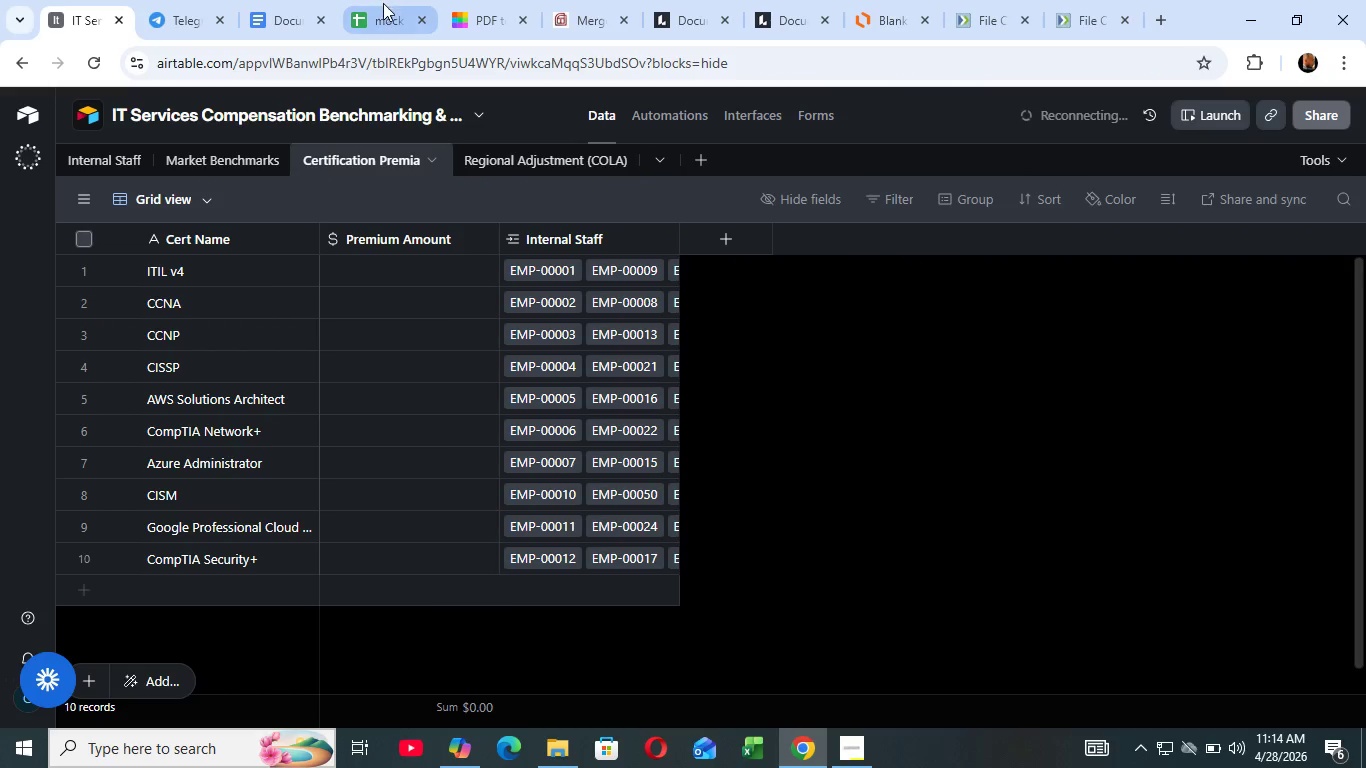 
left_click([384, 8])
 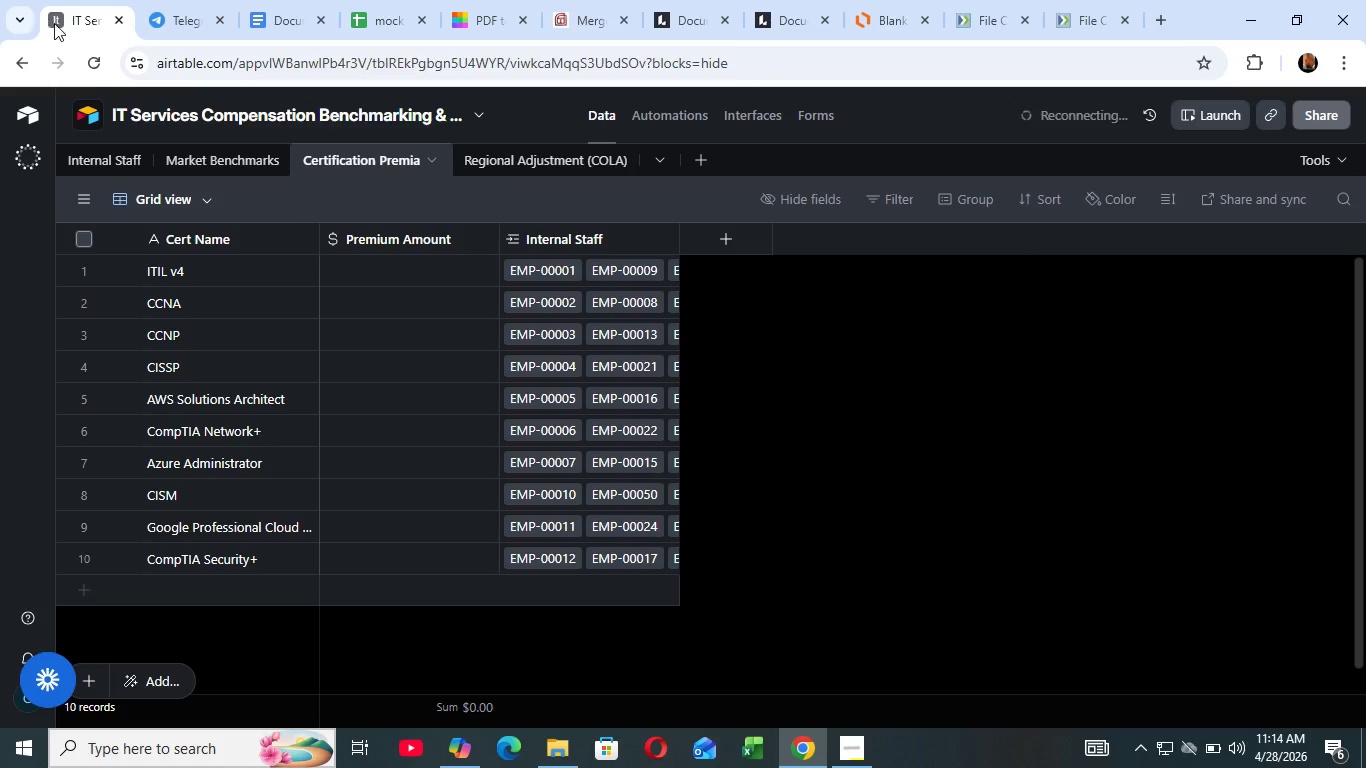 
left_click([43, 8])
 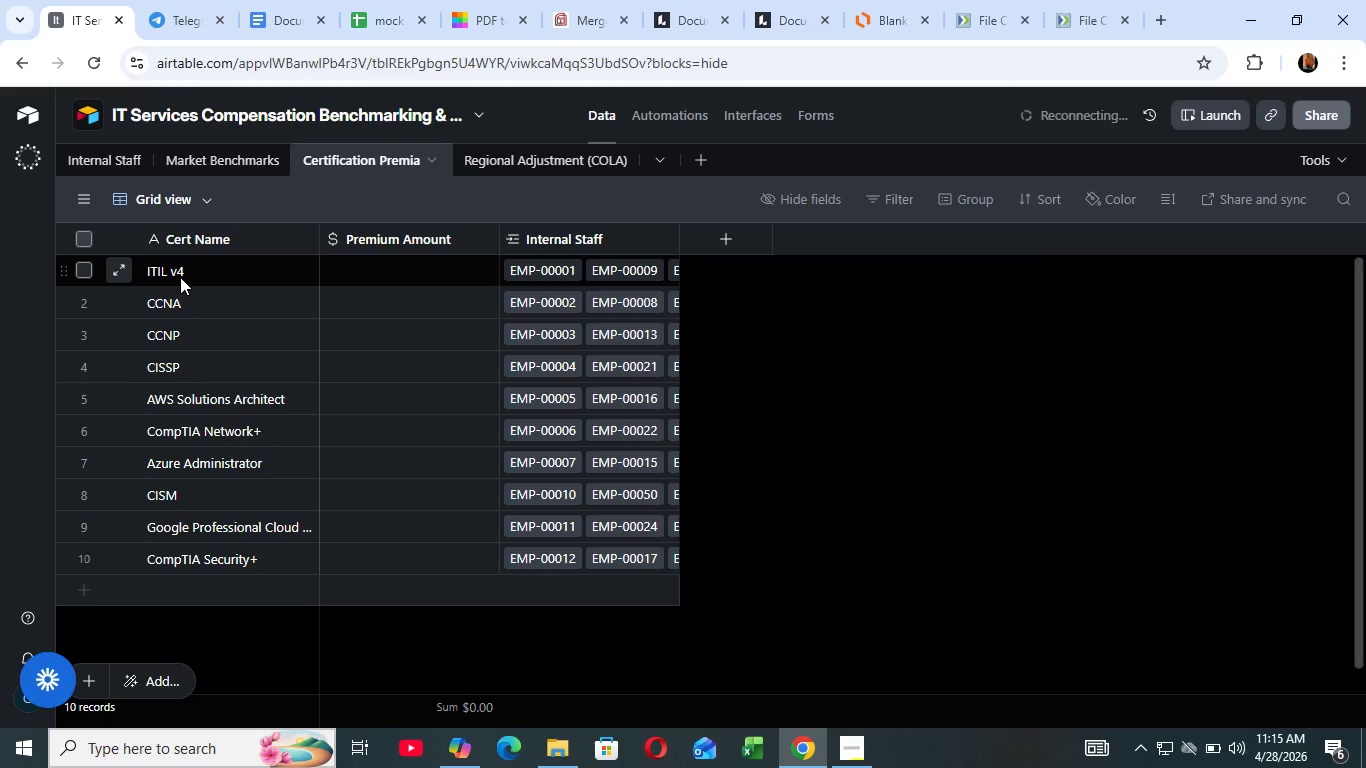 
wait(41.62)
 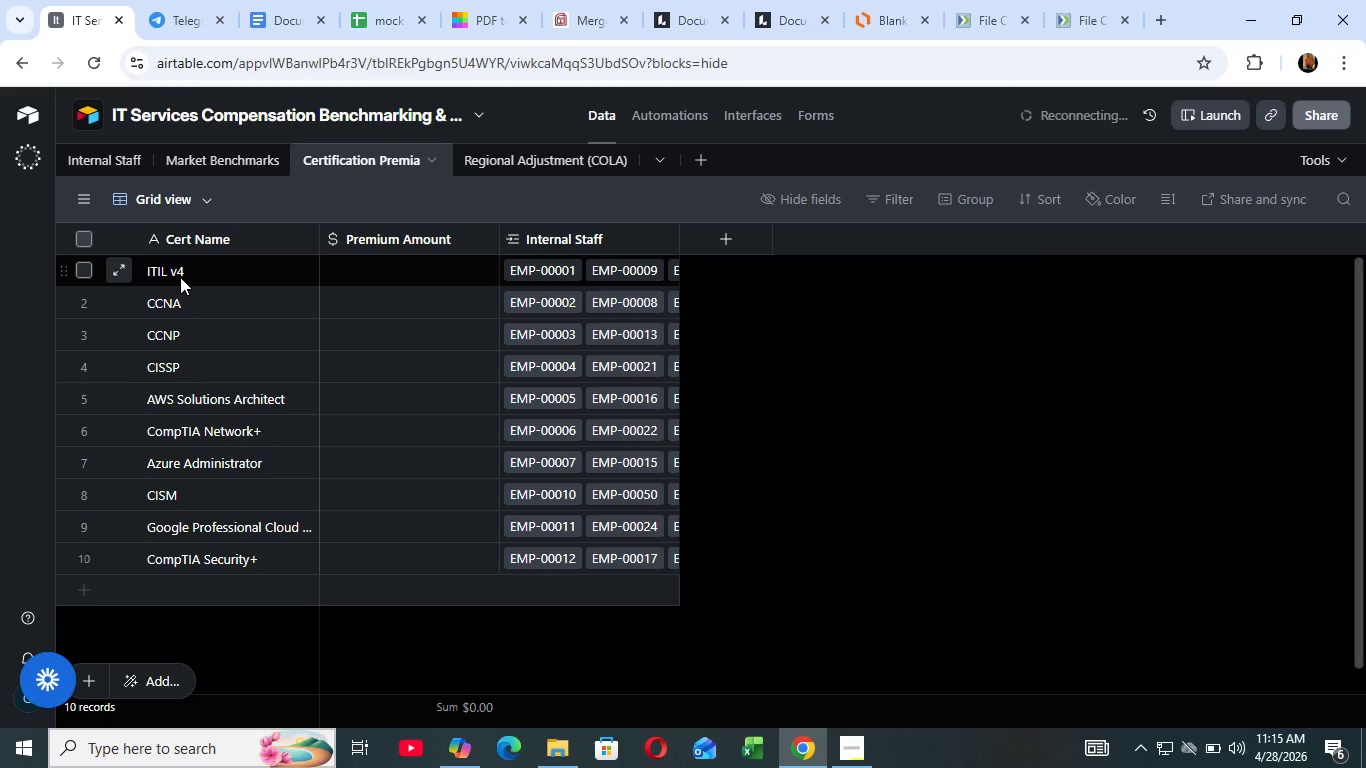 
left_click([258, 10])
 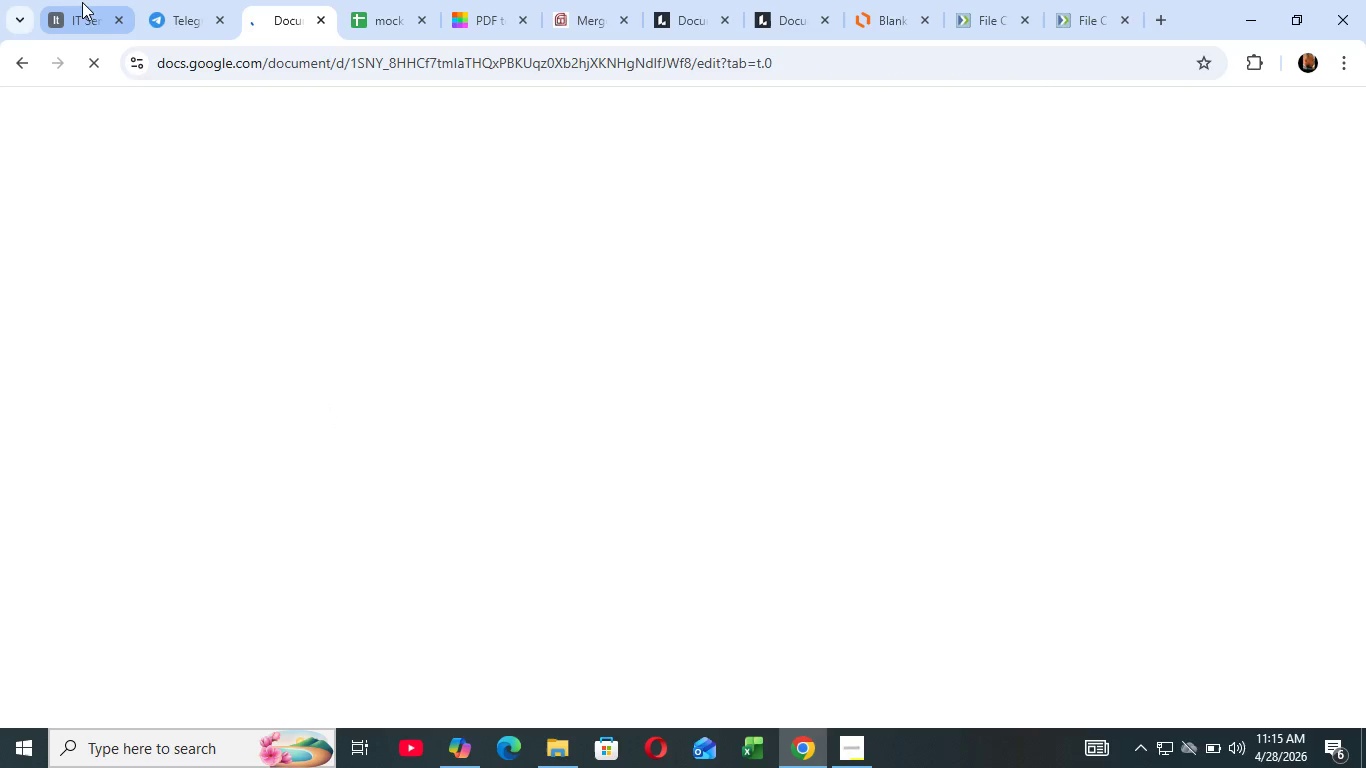 
left_click([77, 13])
 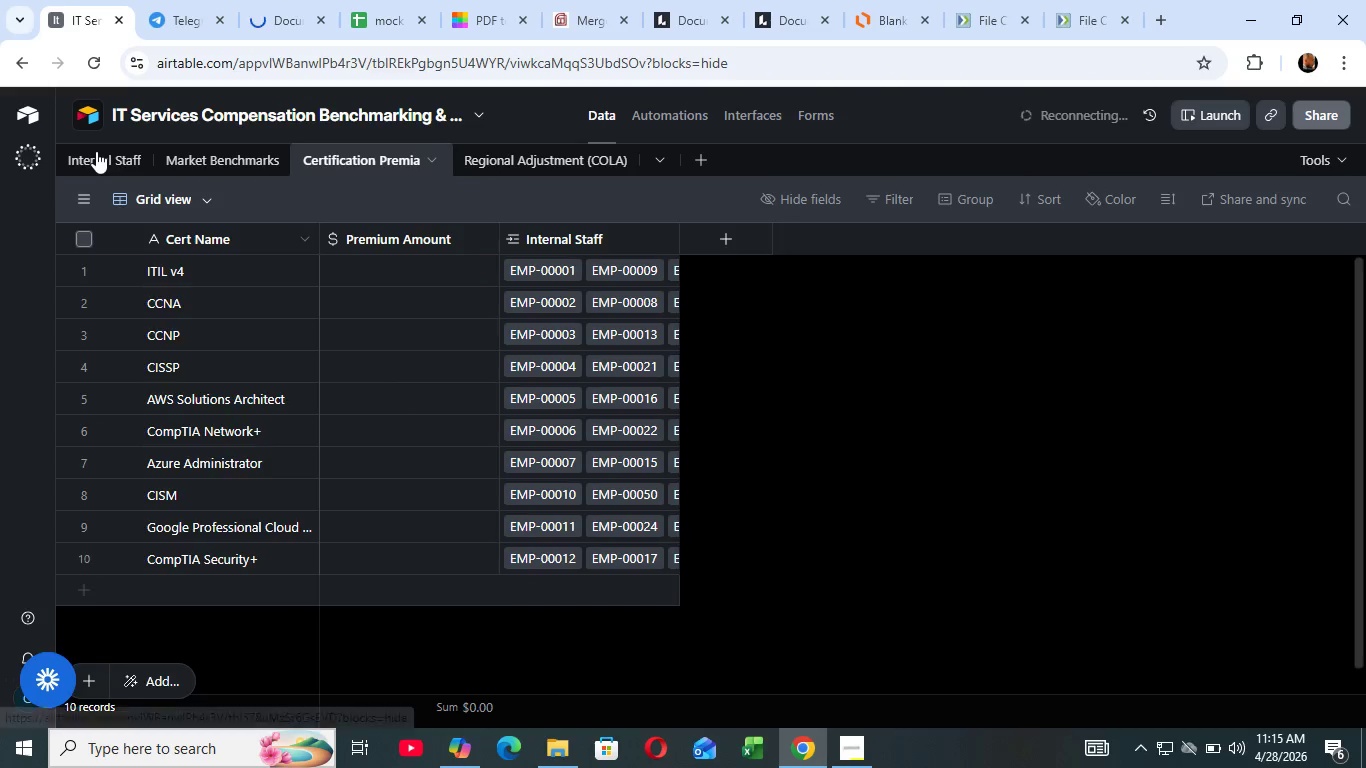 
left_click([96, 151])
 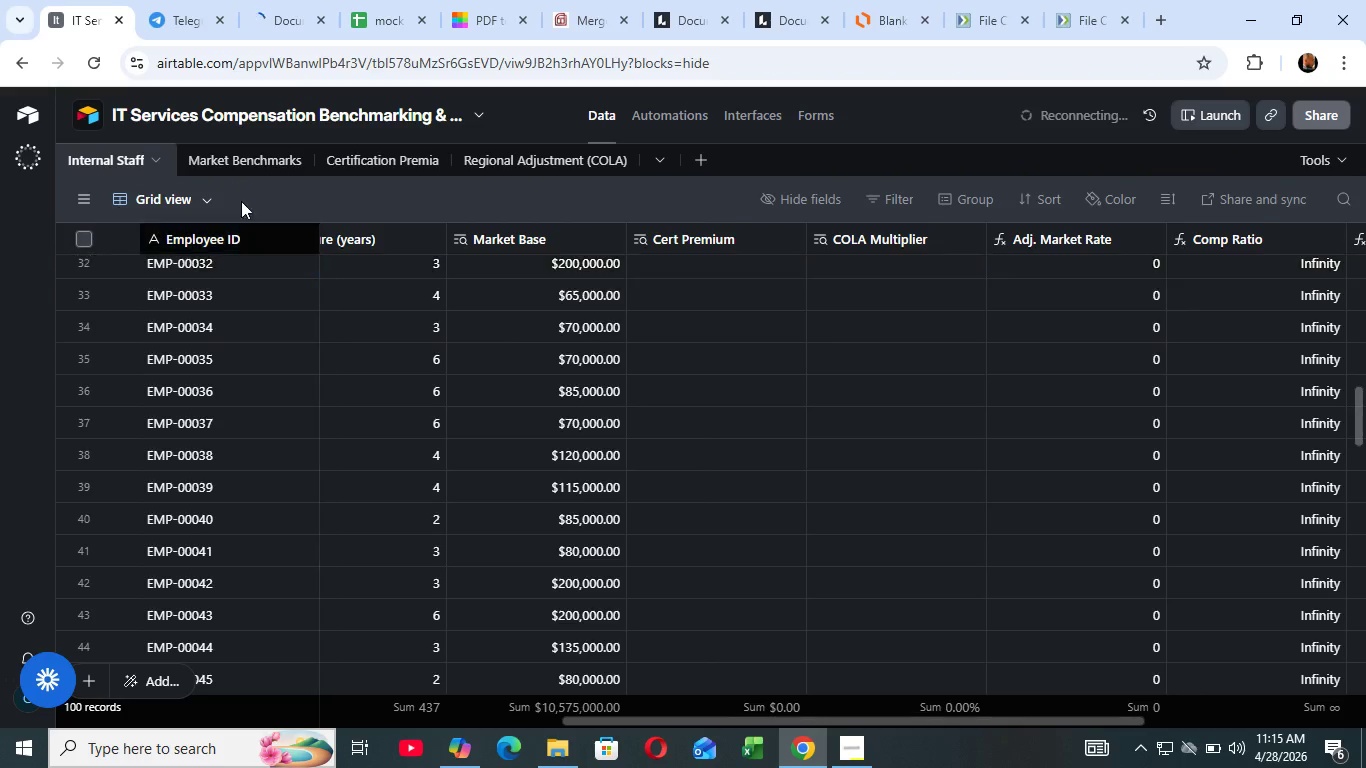 
wait(5.2)
 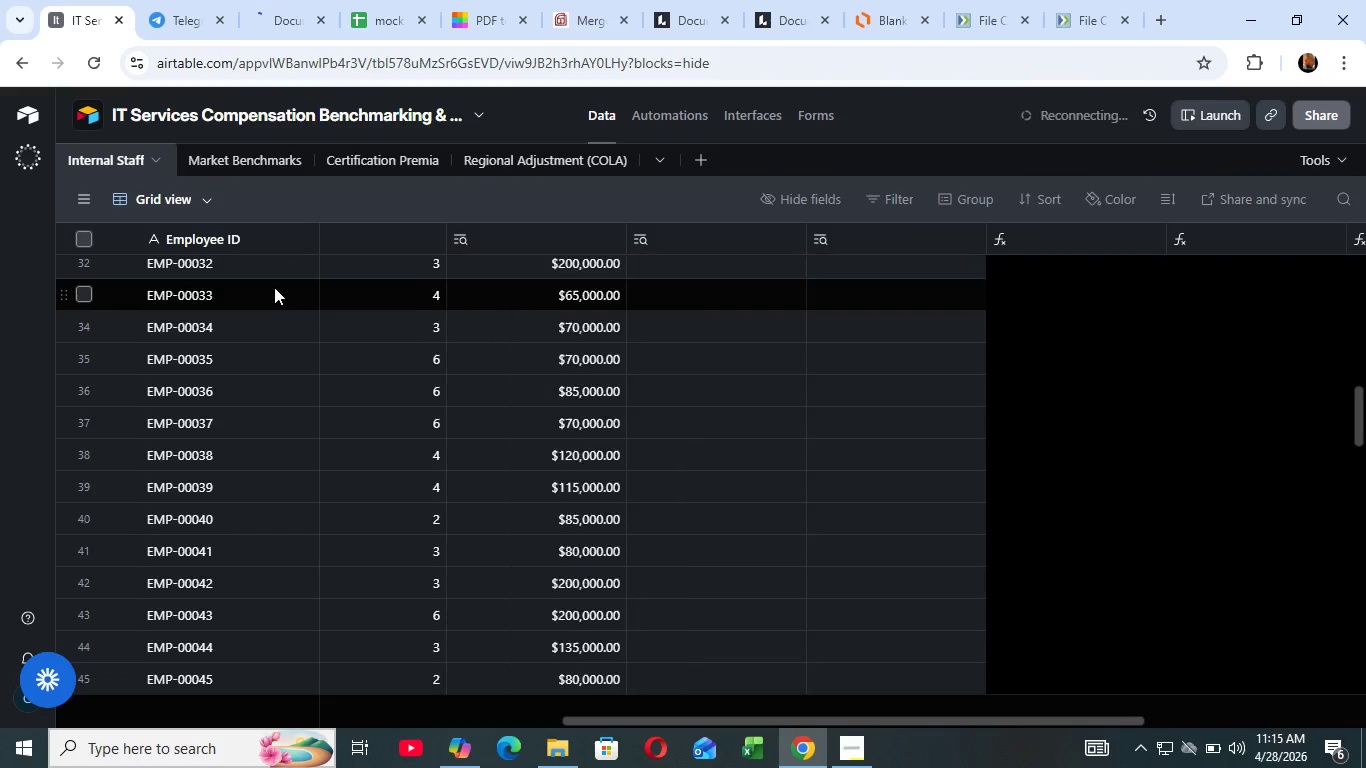 
left_click([224, 154])
 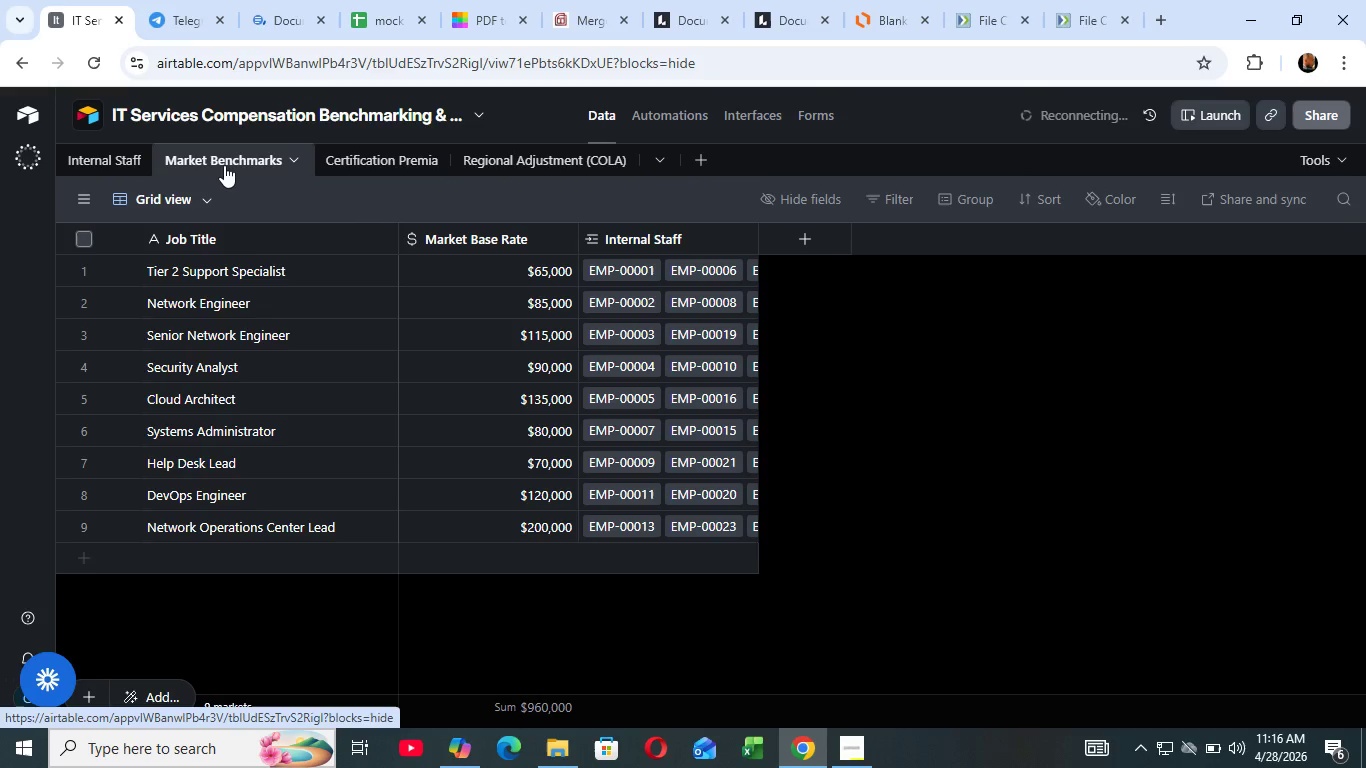 
wait(54.8)
 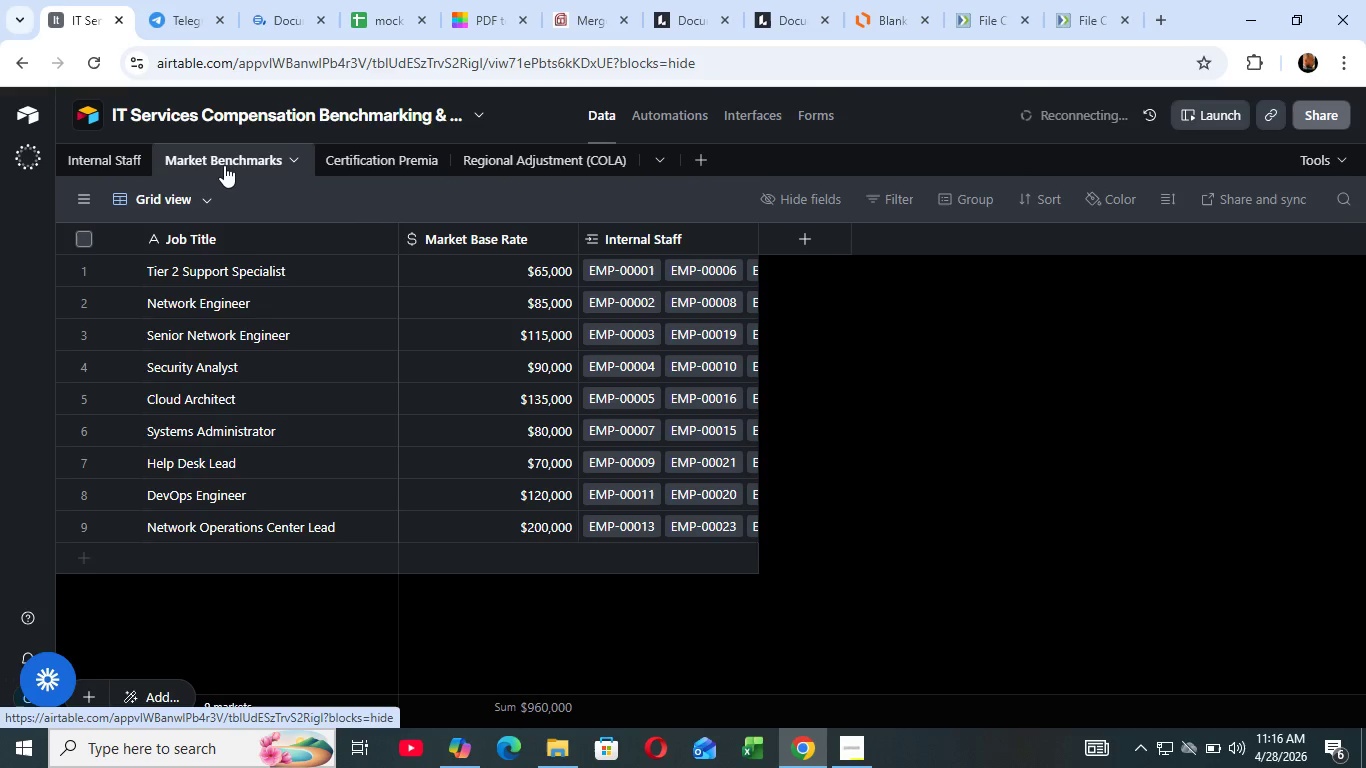 
left_click([852, 749])